 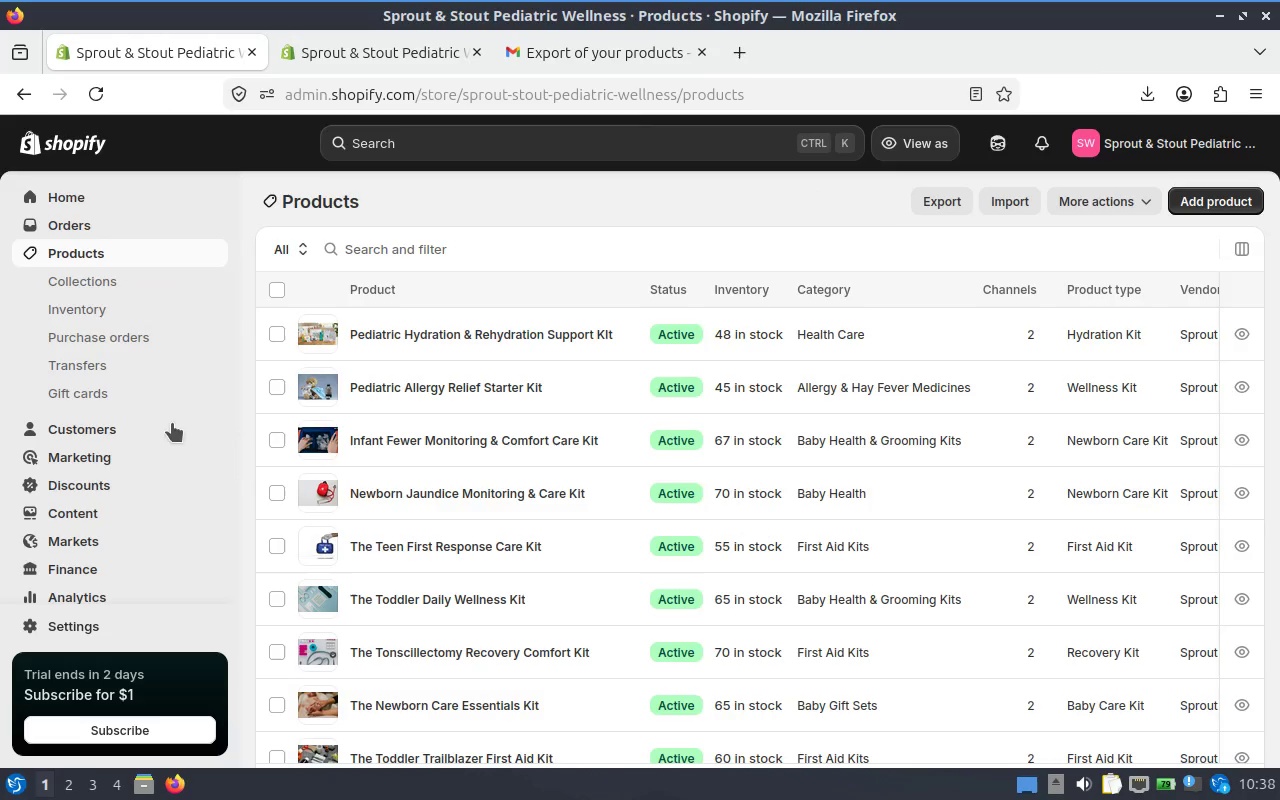 
scroll: coordinate [109, 610], scroll_direction: down, amount: 4.0
 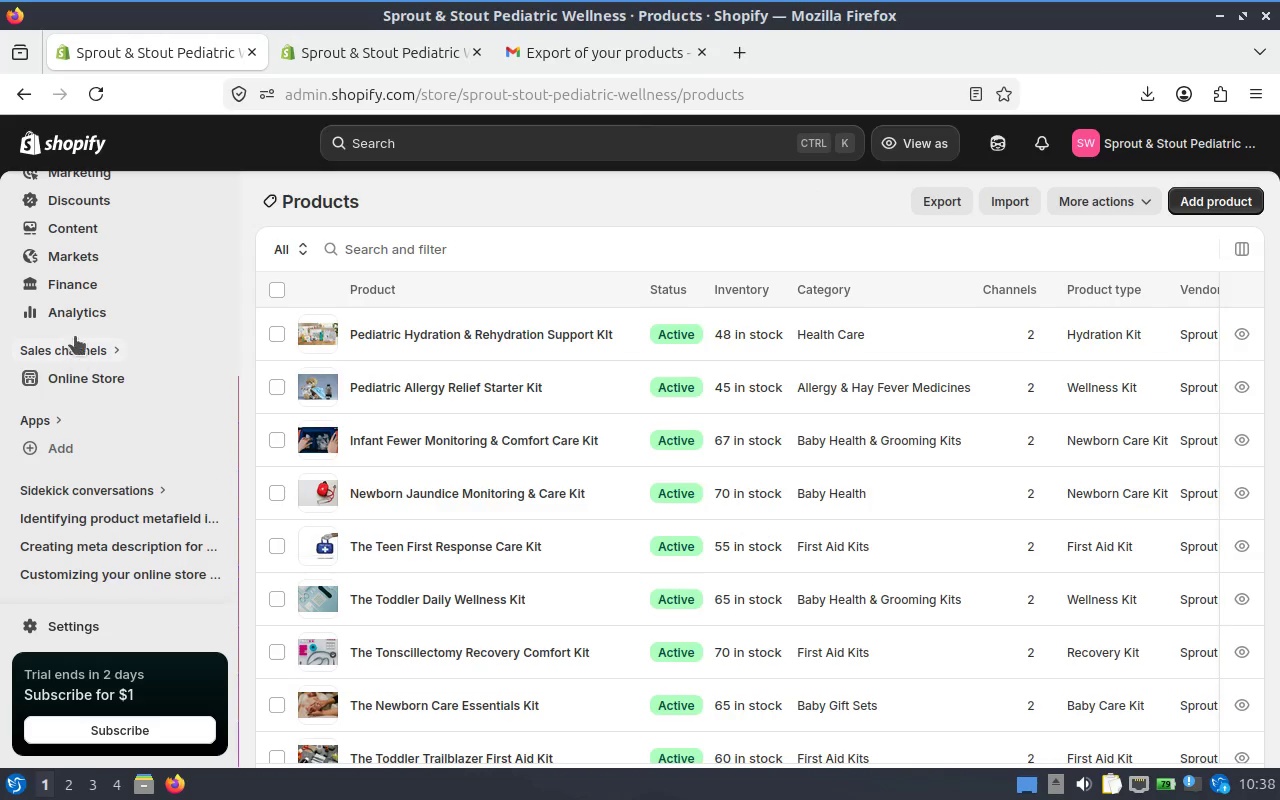 
left_click([85, 366])
 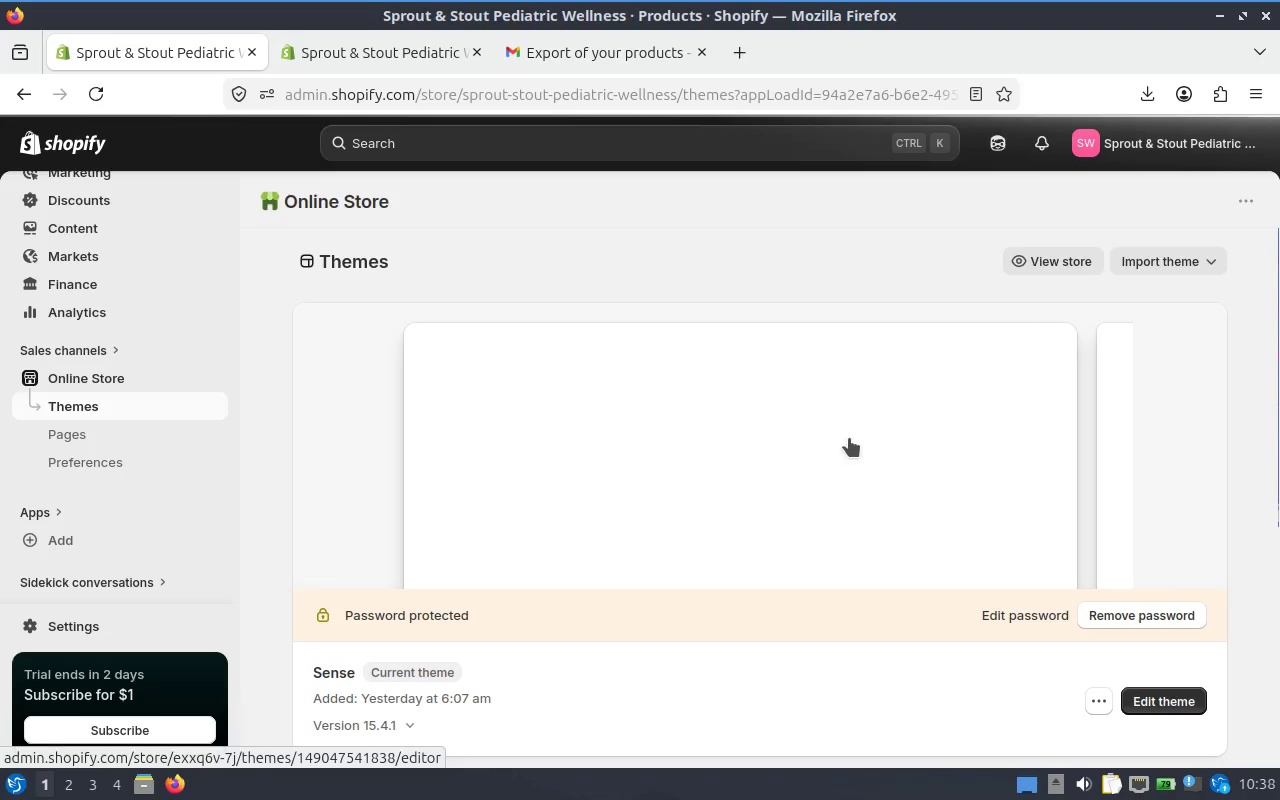 
wait(11.73)
 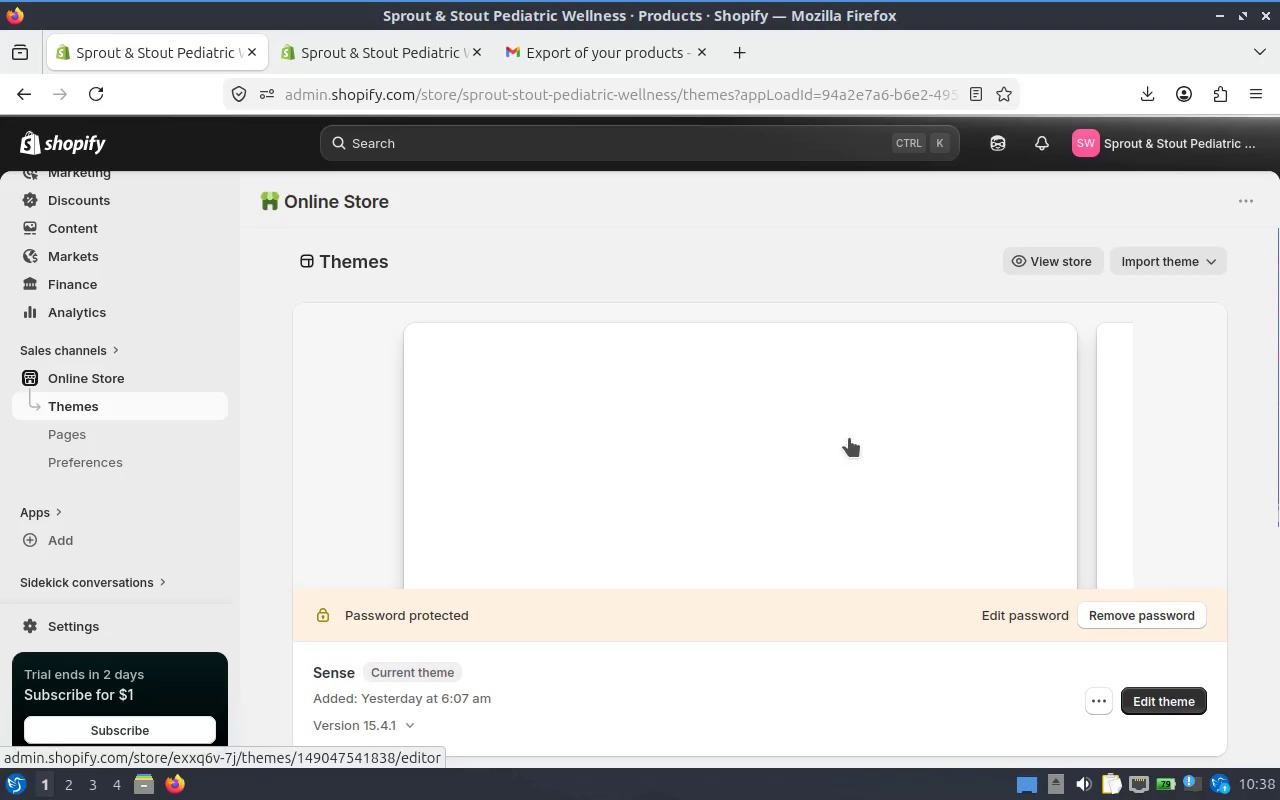 
left_click([1024, 253])
 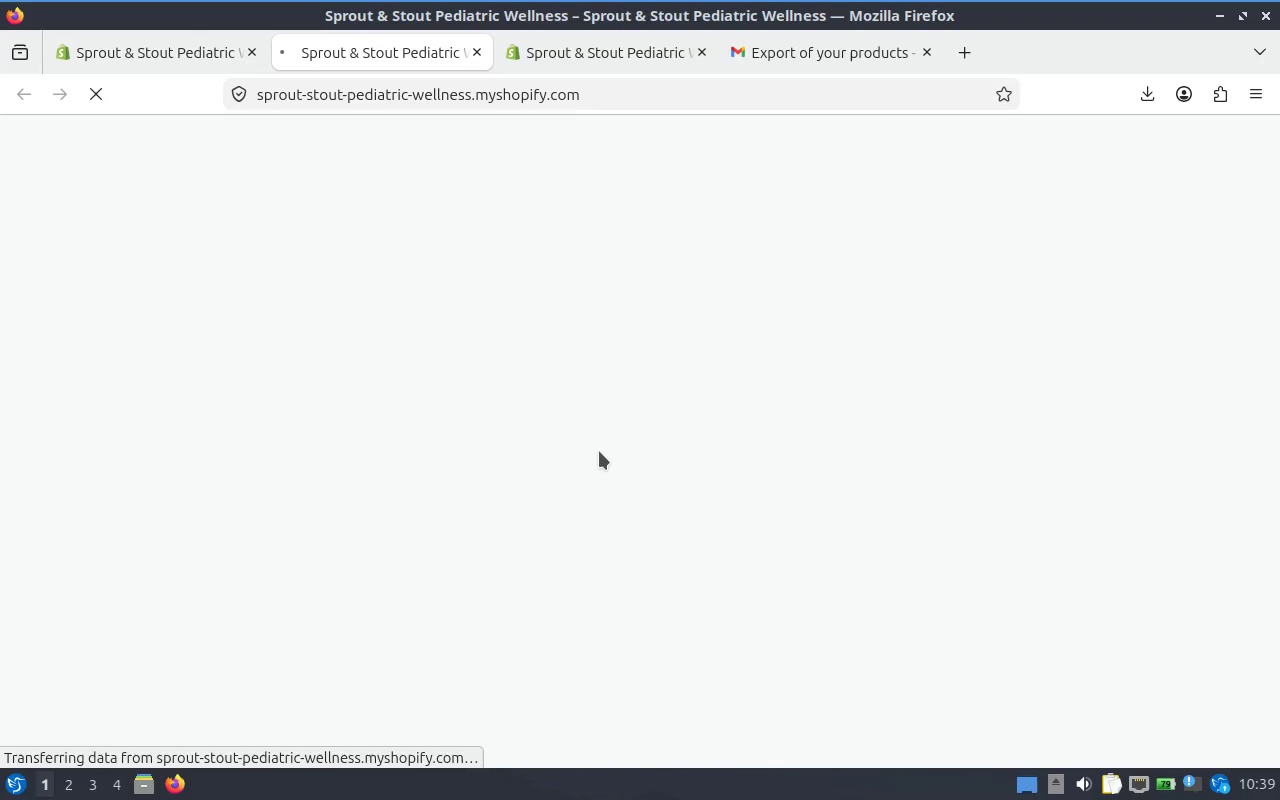 
wait(7.9)
 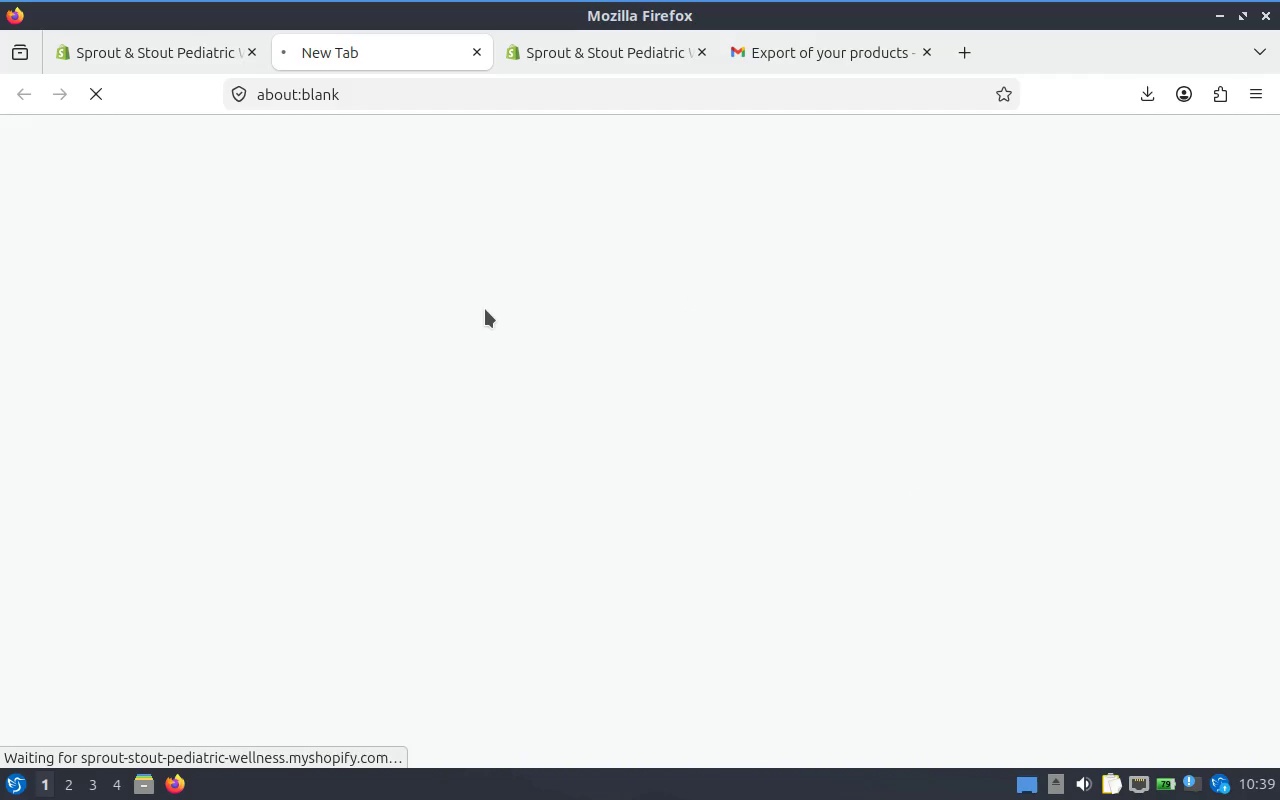 
scroll: coordinate [656, 396], scroll_direction: down, amount: 8.0
 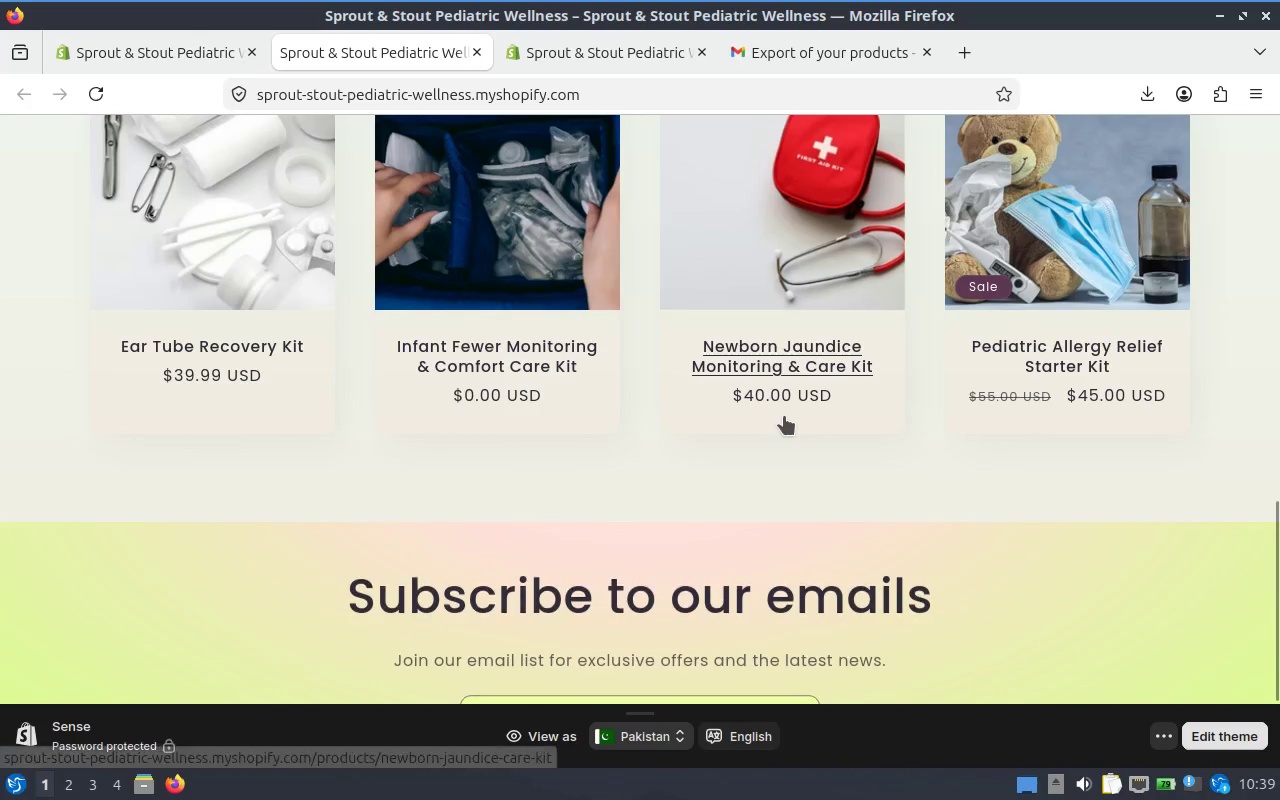 
scroll: coordinate [785, 416], scroll_direction: up, amount: 9.0
 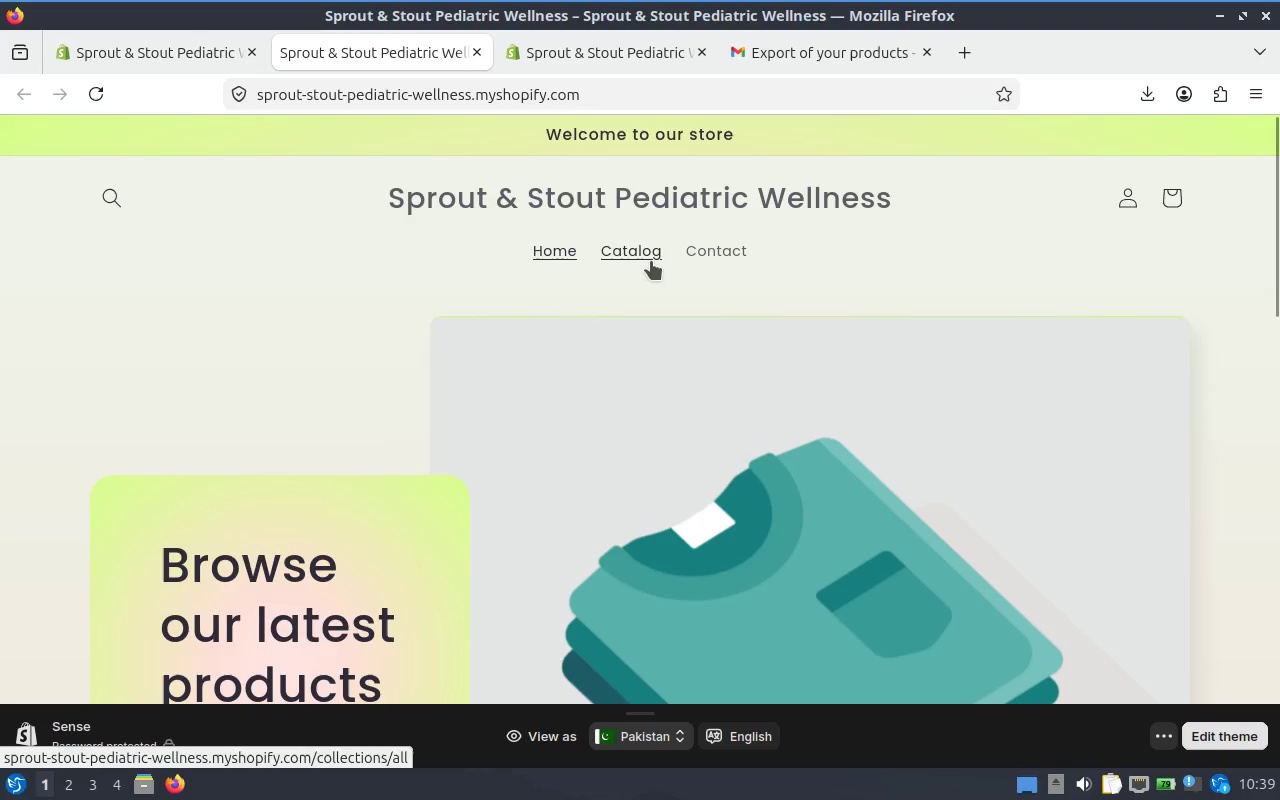 
left_click([642, 249])
 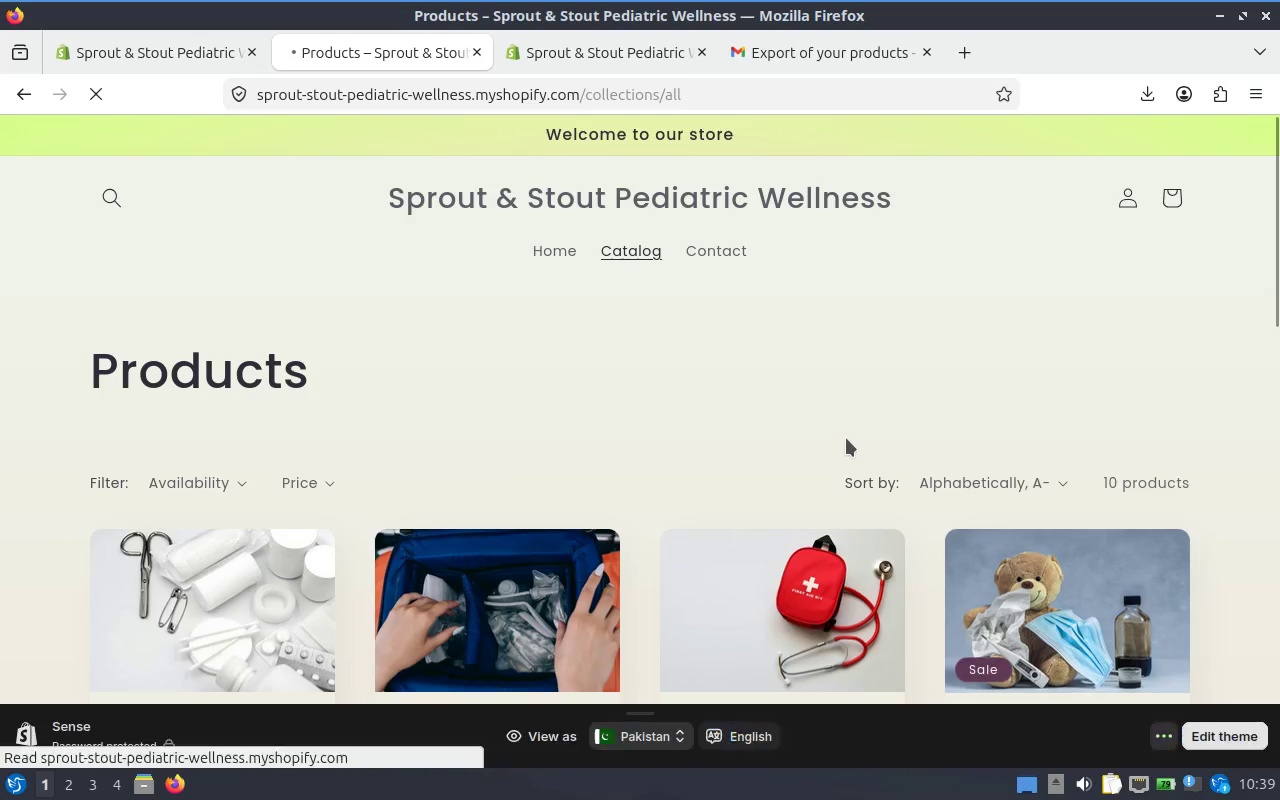 
scroll: coordinate [832, 436], scroll_direction: down, amount: 7.0
 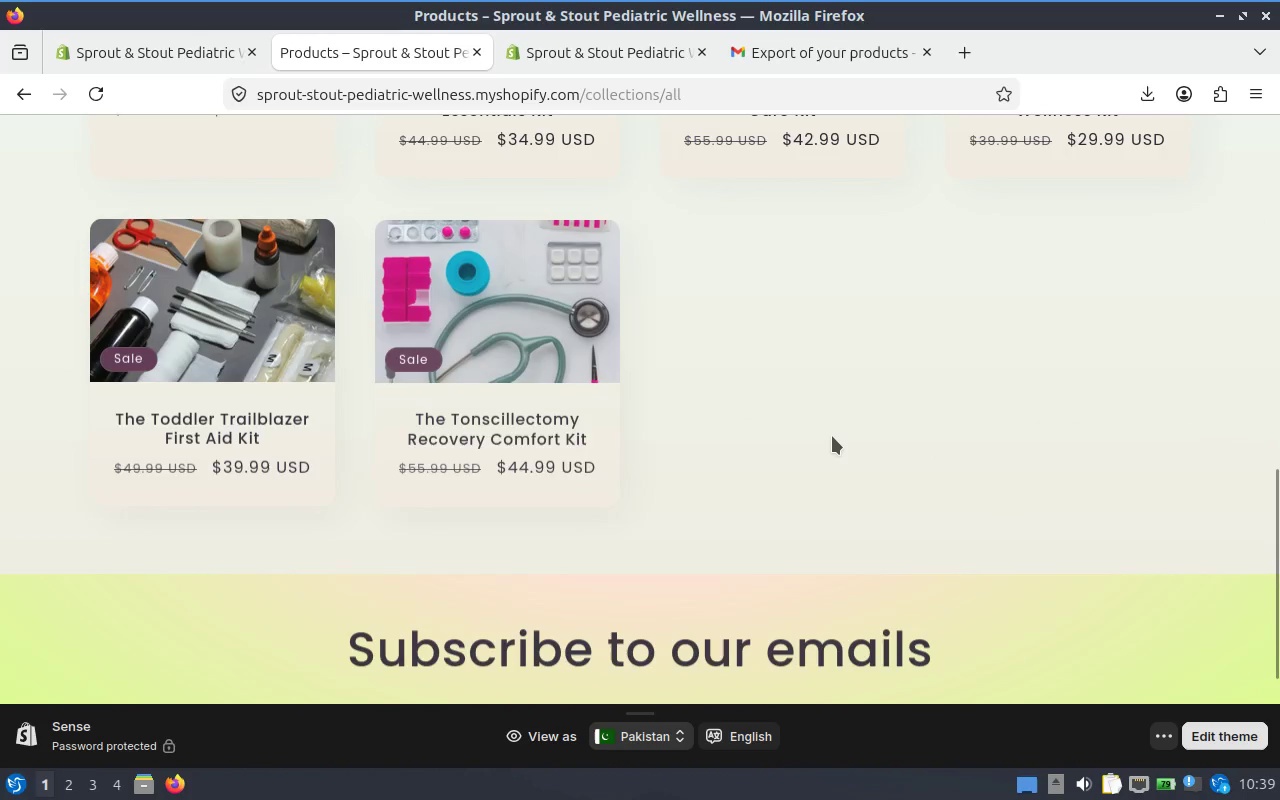 
scroll: coordinate [832, 436], scroll_direction: up, amount: 5.0
 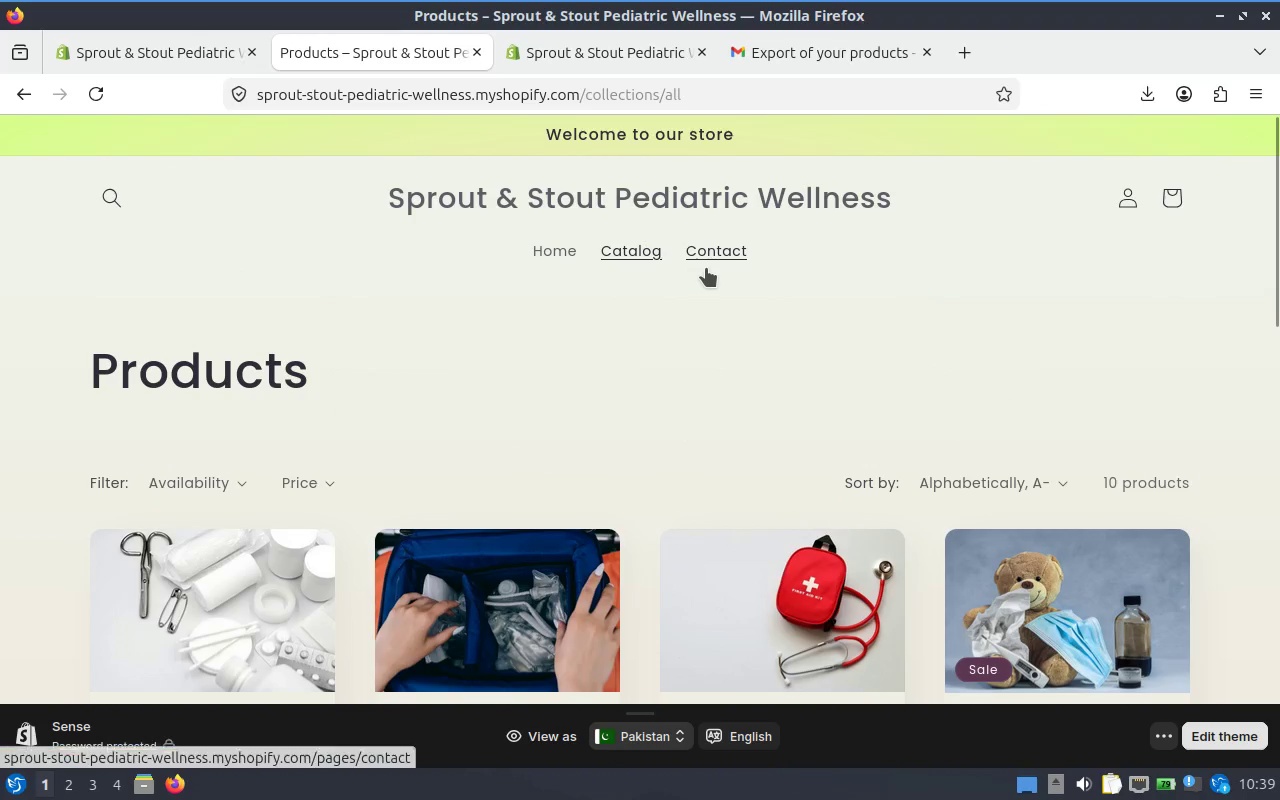 
scroll: coordinate [609, 324], scroll_direction: down, amount: 3.0
 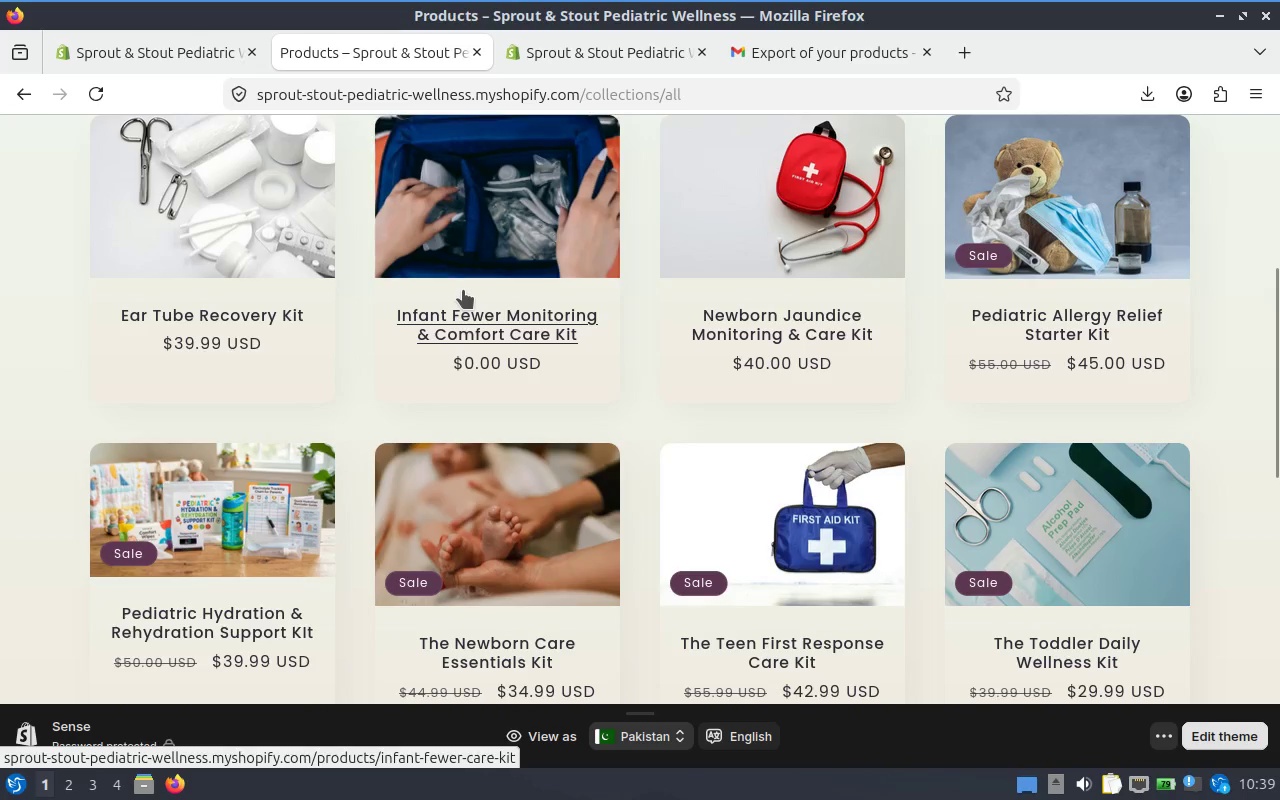 
left_click([463, 290])
 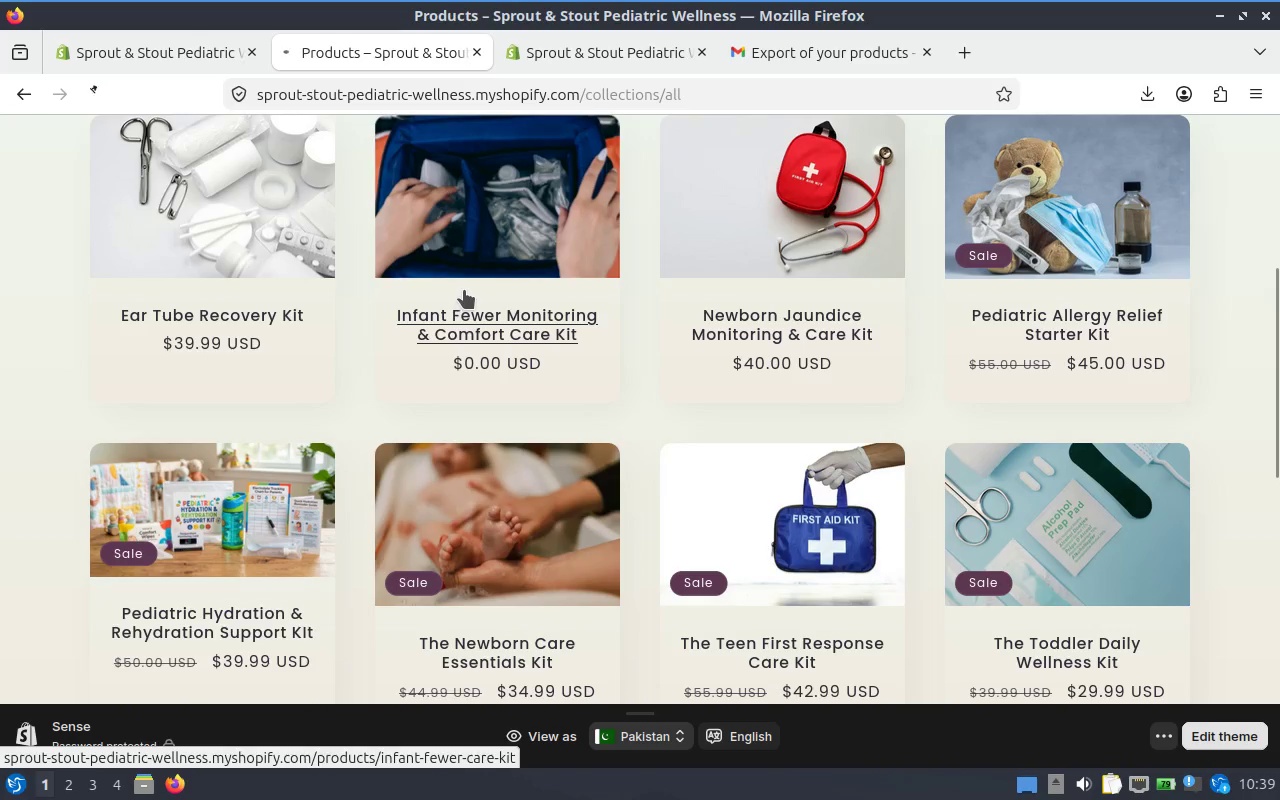 
mouse_move([689, 472])
 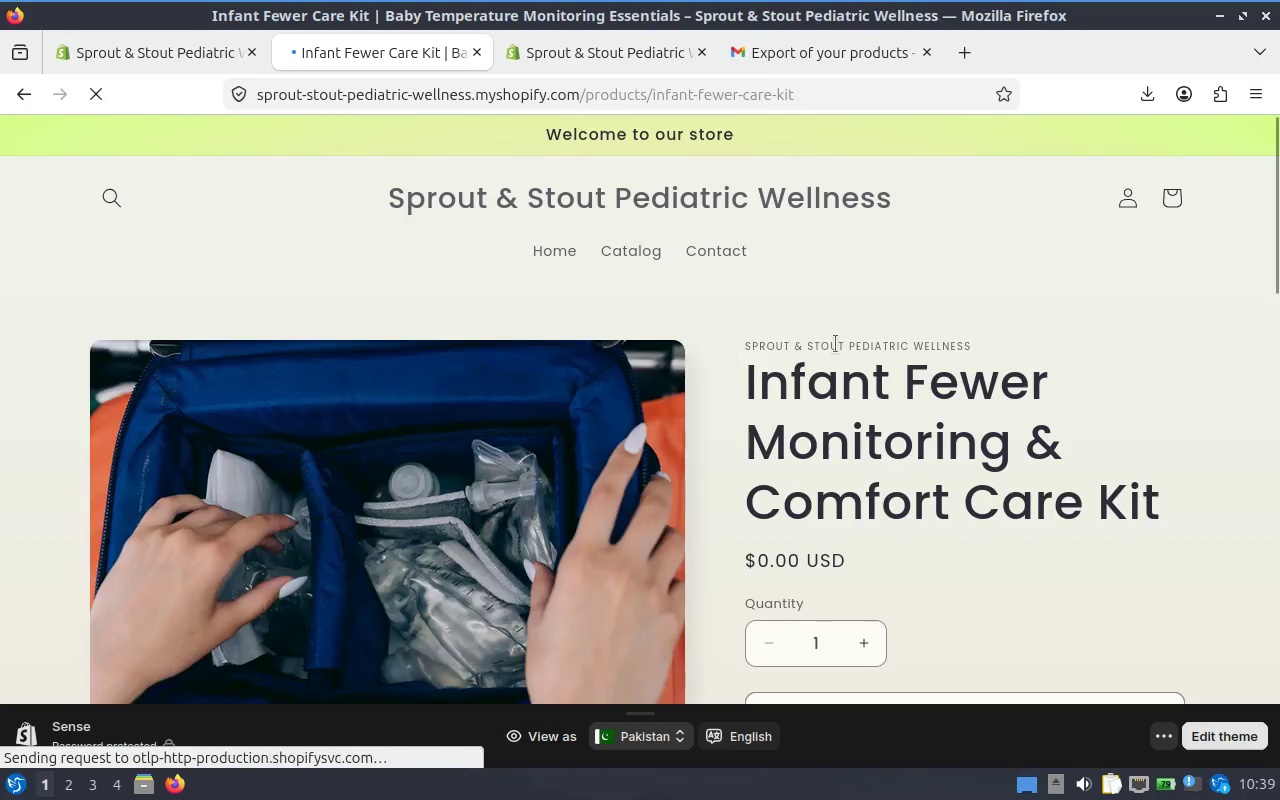 
scroll: coordinate [835, 344], scroll_direction: down, amount: 4.0
 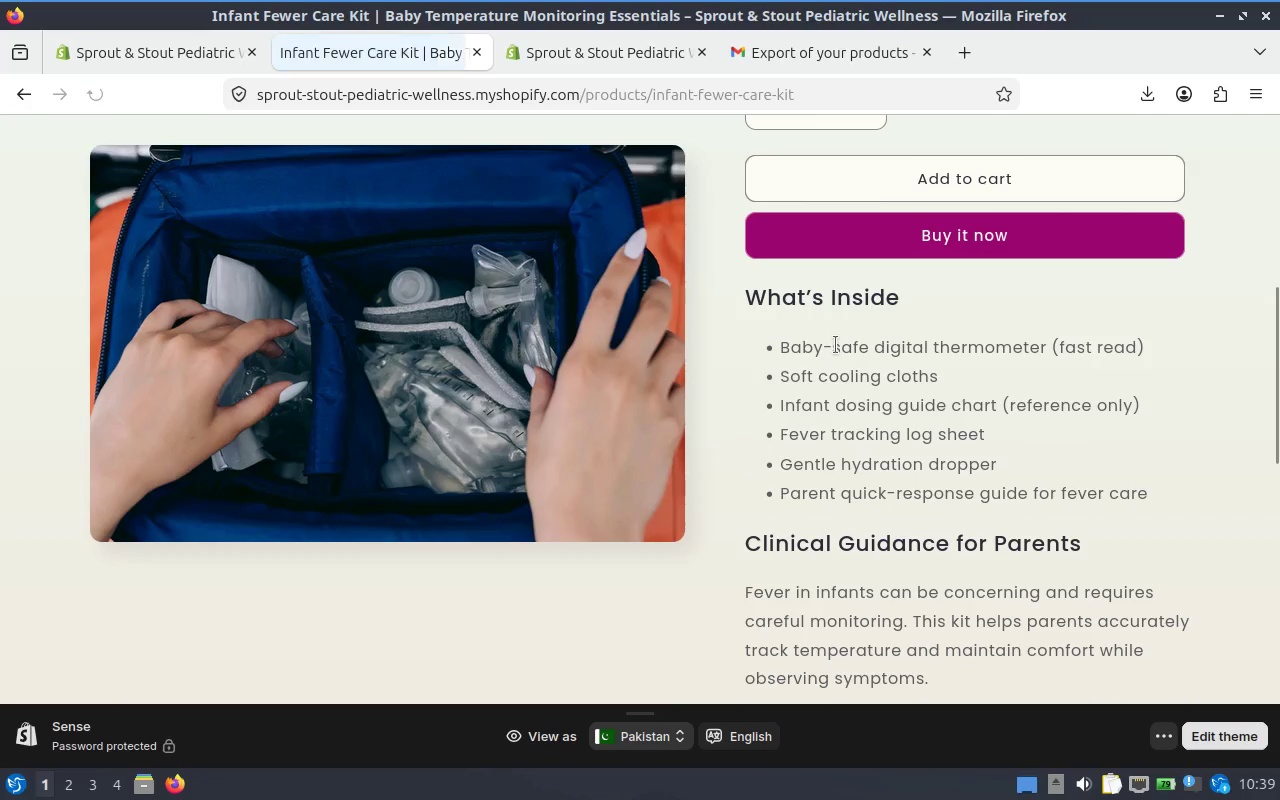 
scroll: coordinate [835, 345], scroll_direction: up, amount: 4.0
 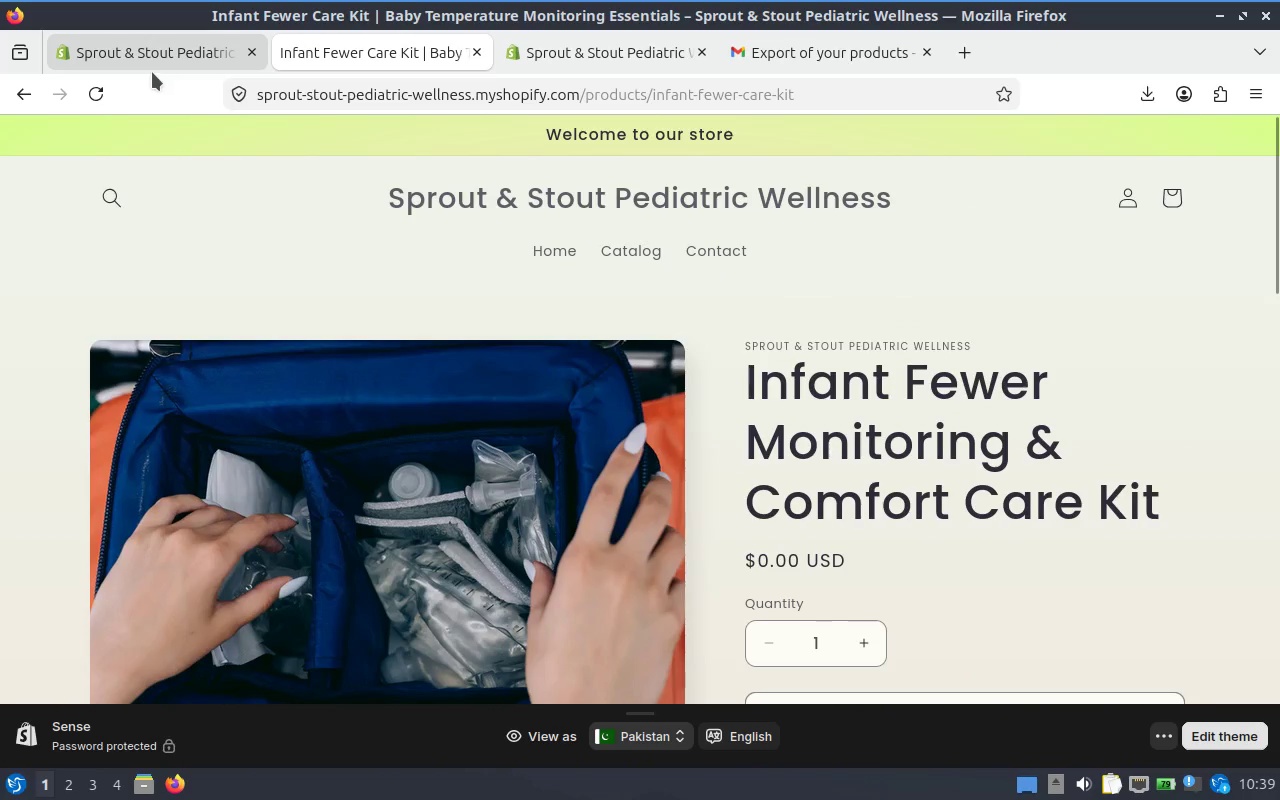 
scroll: coordinate [841, 406], scroll_direction: down, amount: 5.0
 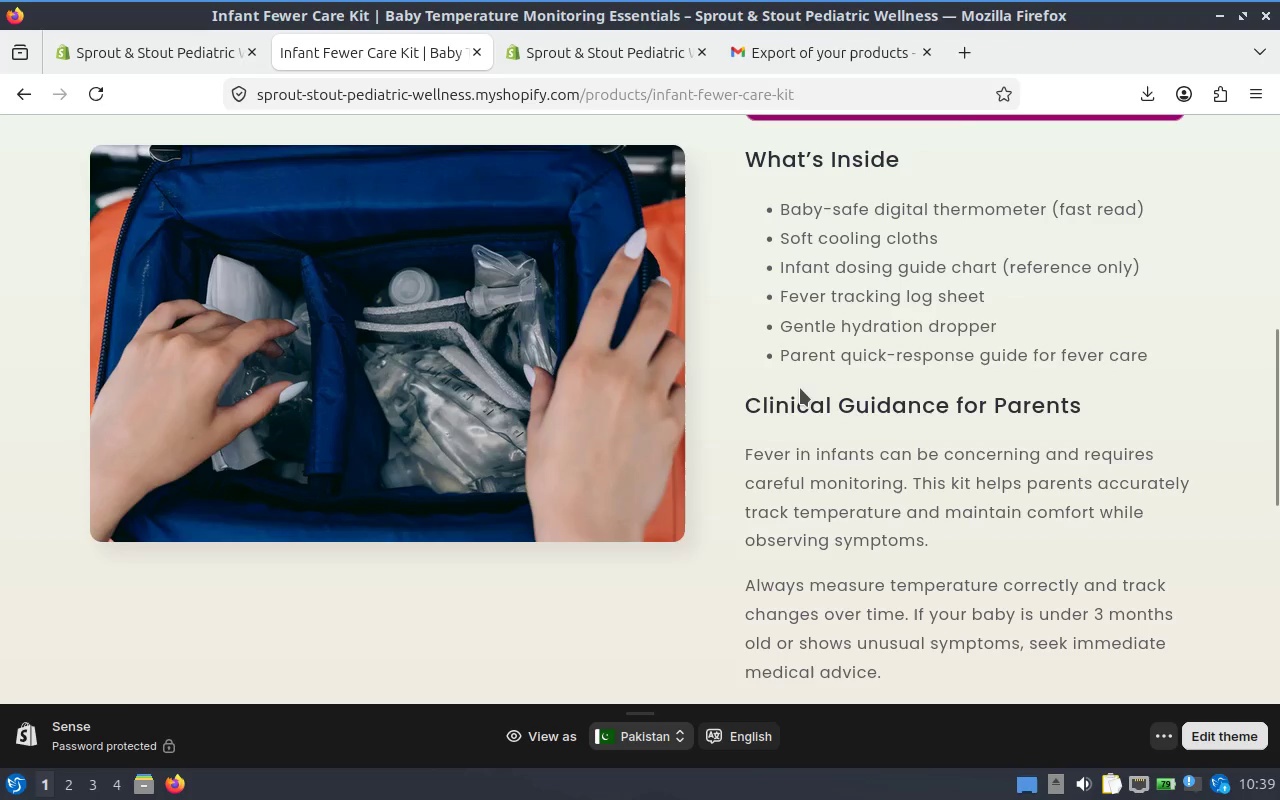 
scroll: coordinate [822, 446], scroll_direction: up, amount: 4.0
 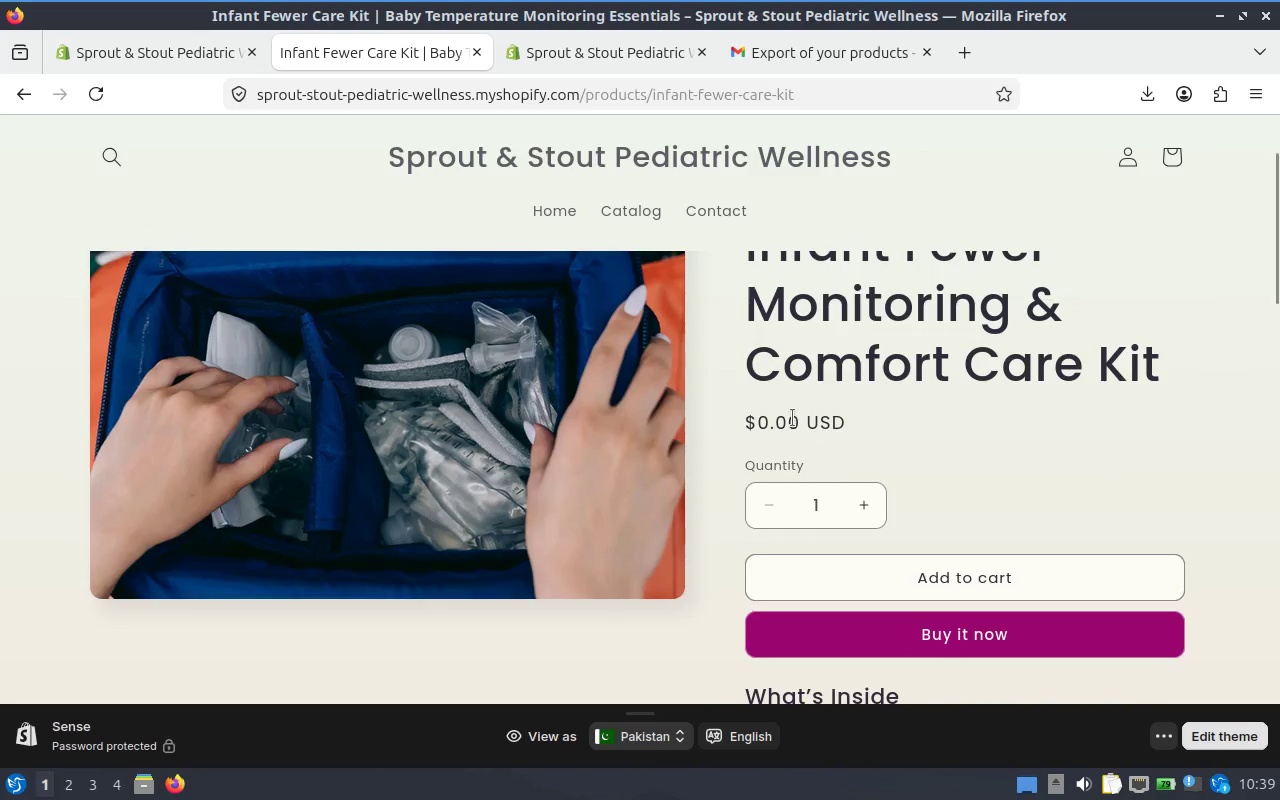 
scroll: coordinate [805, 415], scroll_direction: down, amount: 13.0
 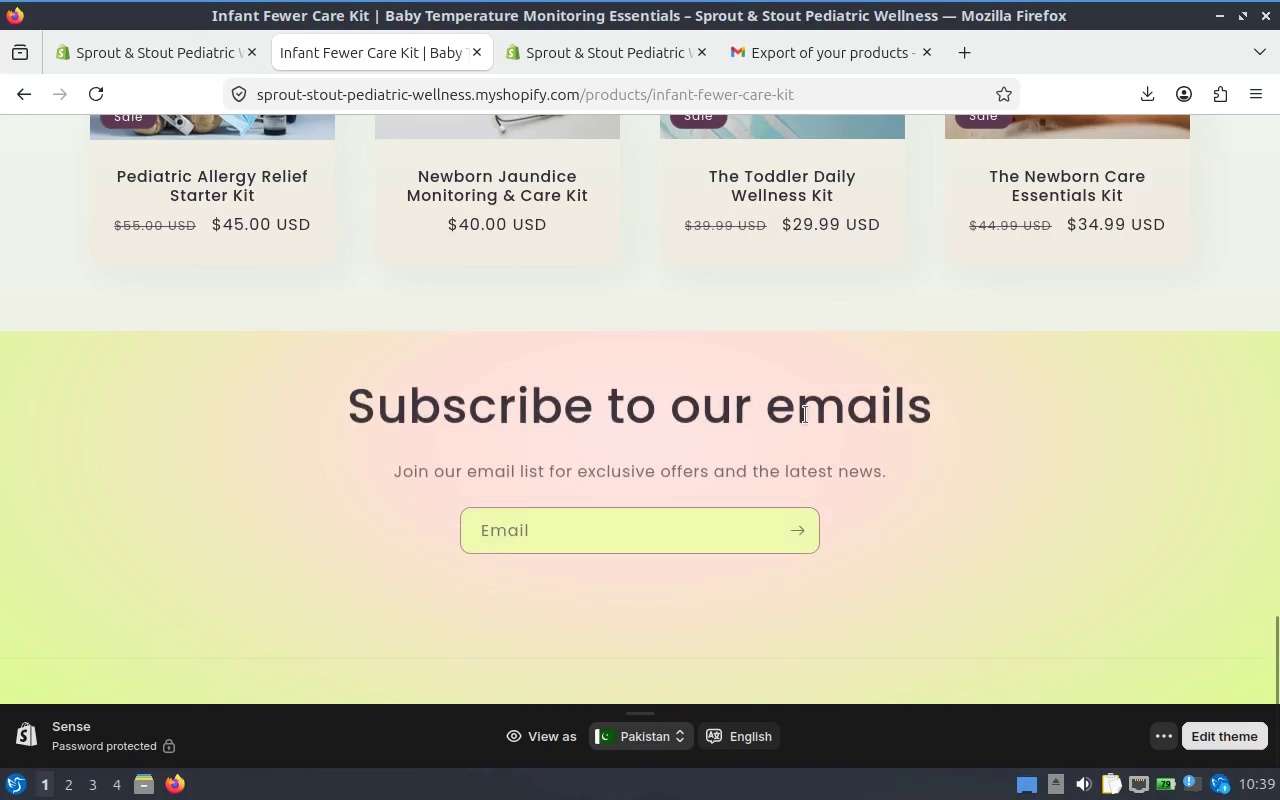 
scroll: coordinate [805, 415], scroll_direction: up, amount: 5.0
 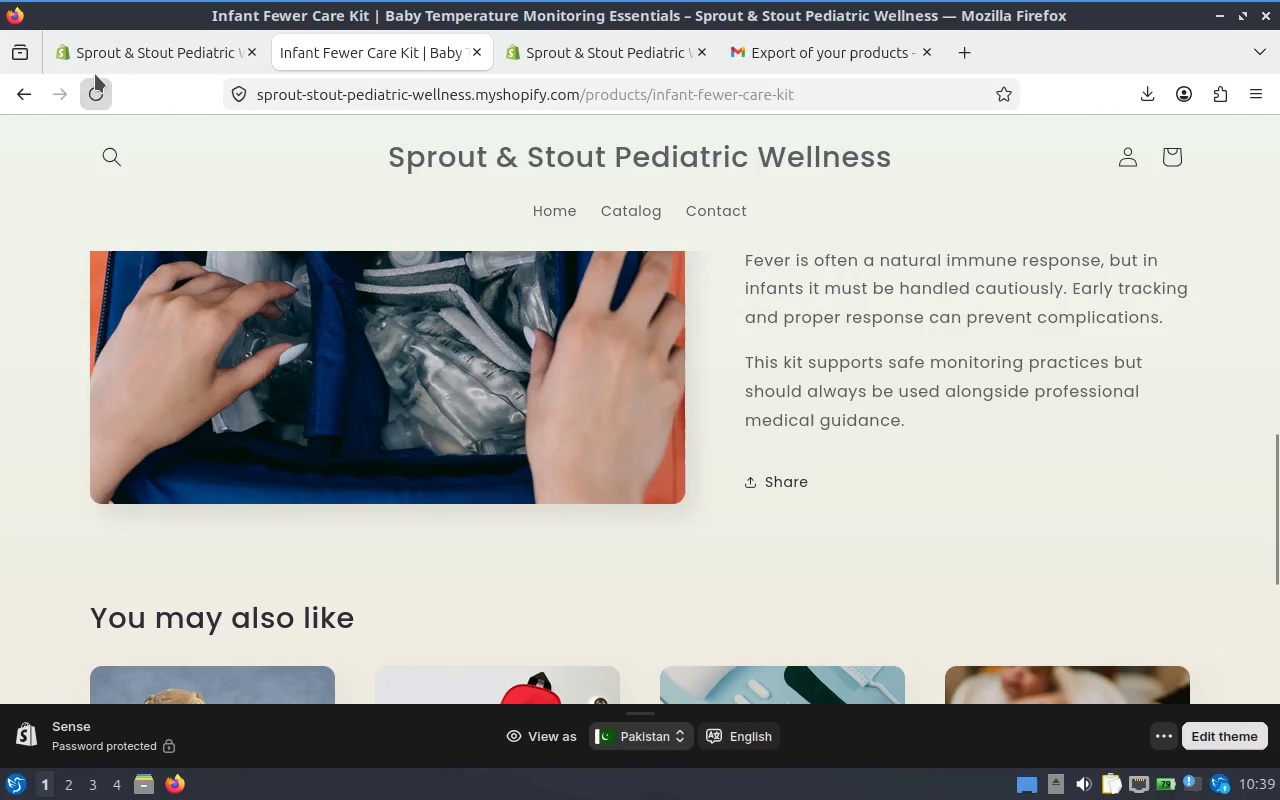 
left_click([95, 64])
 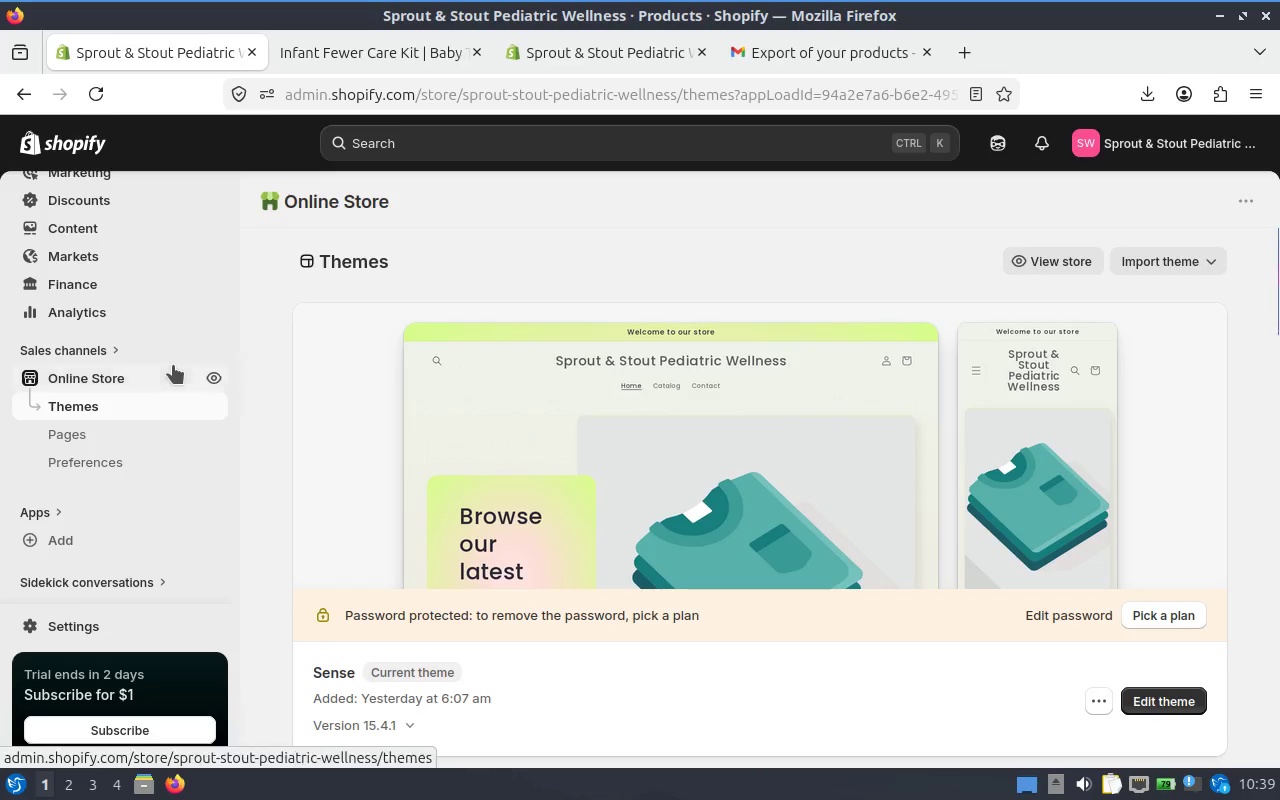 
scroll: coordinate [115, 310], scroll_direction: up, amount: 4.0
 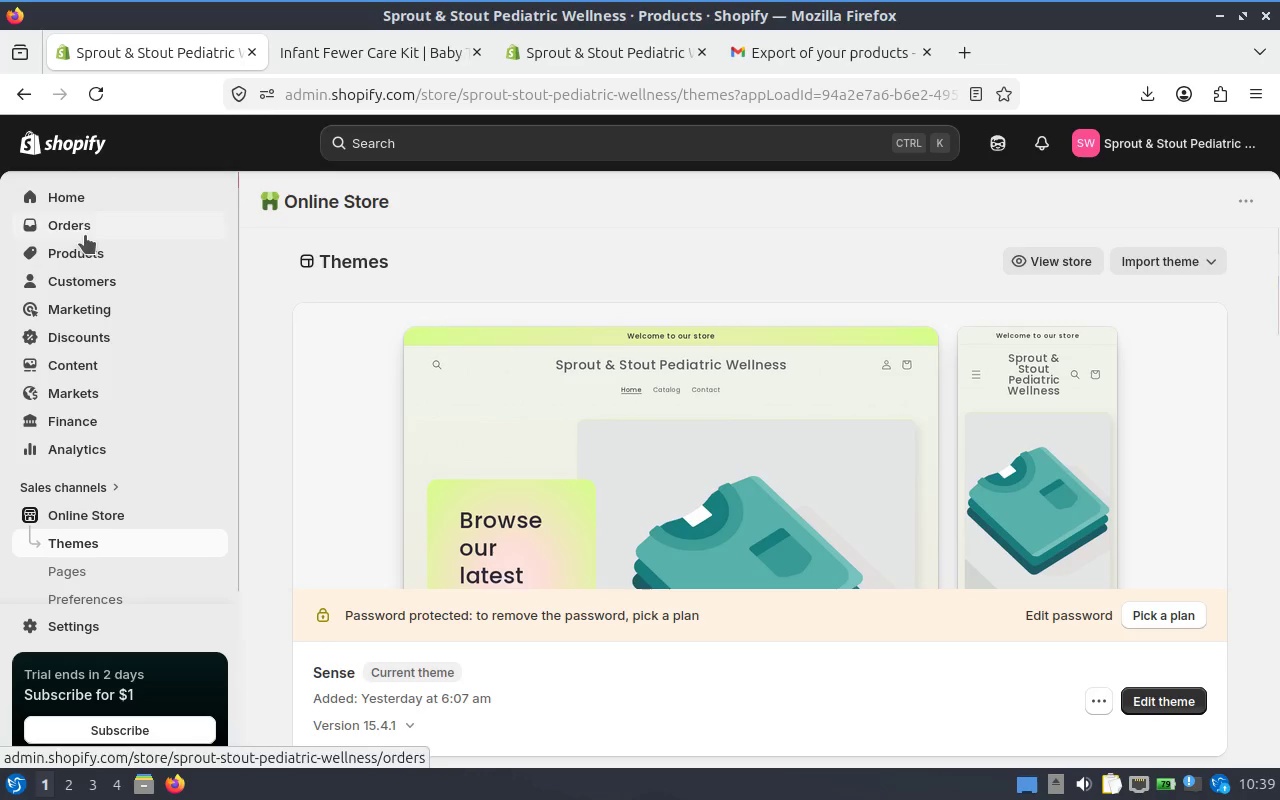 
left_click([90, 256])
 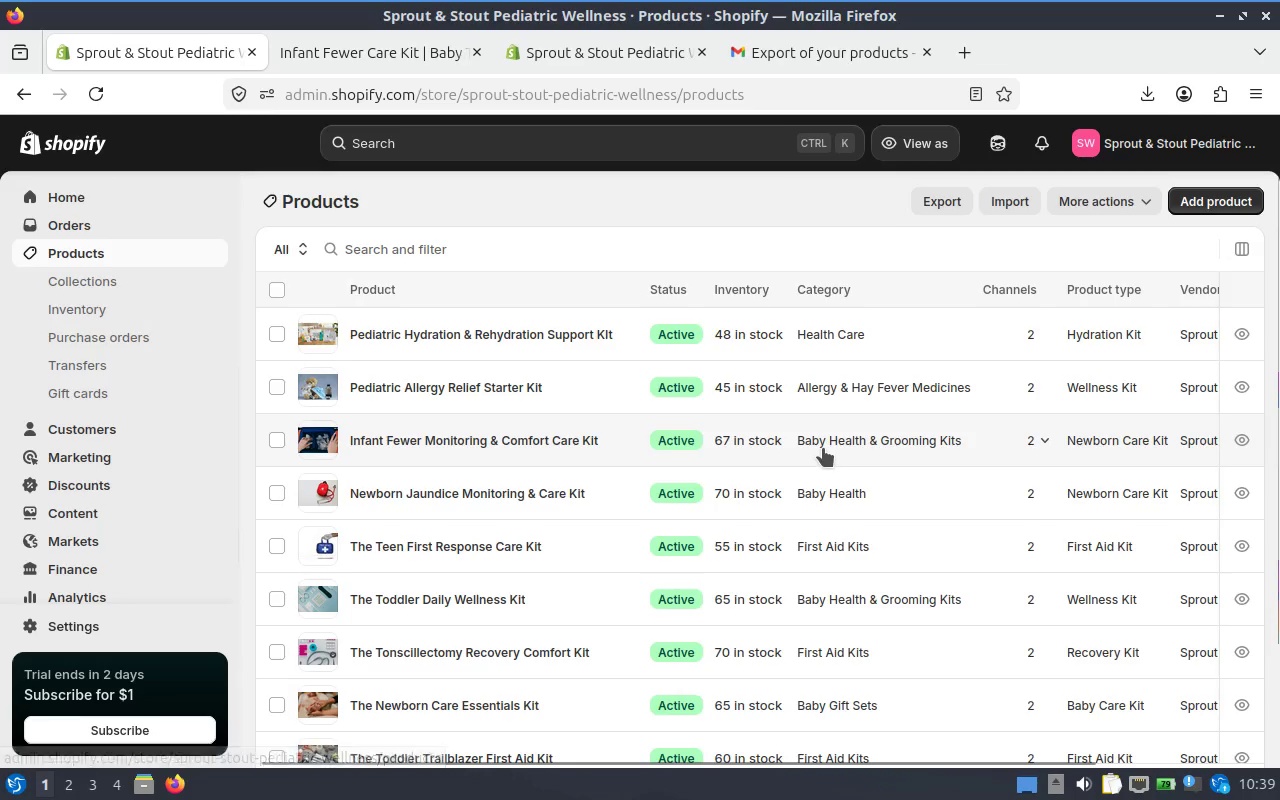 
scroll: coordinate [830, 448], scroll_direction: down, amount: 4.0
 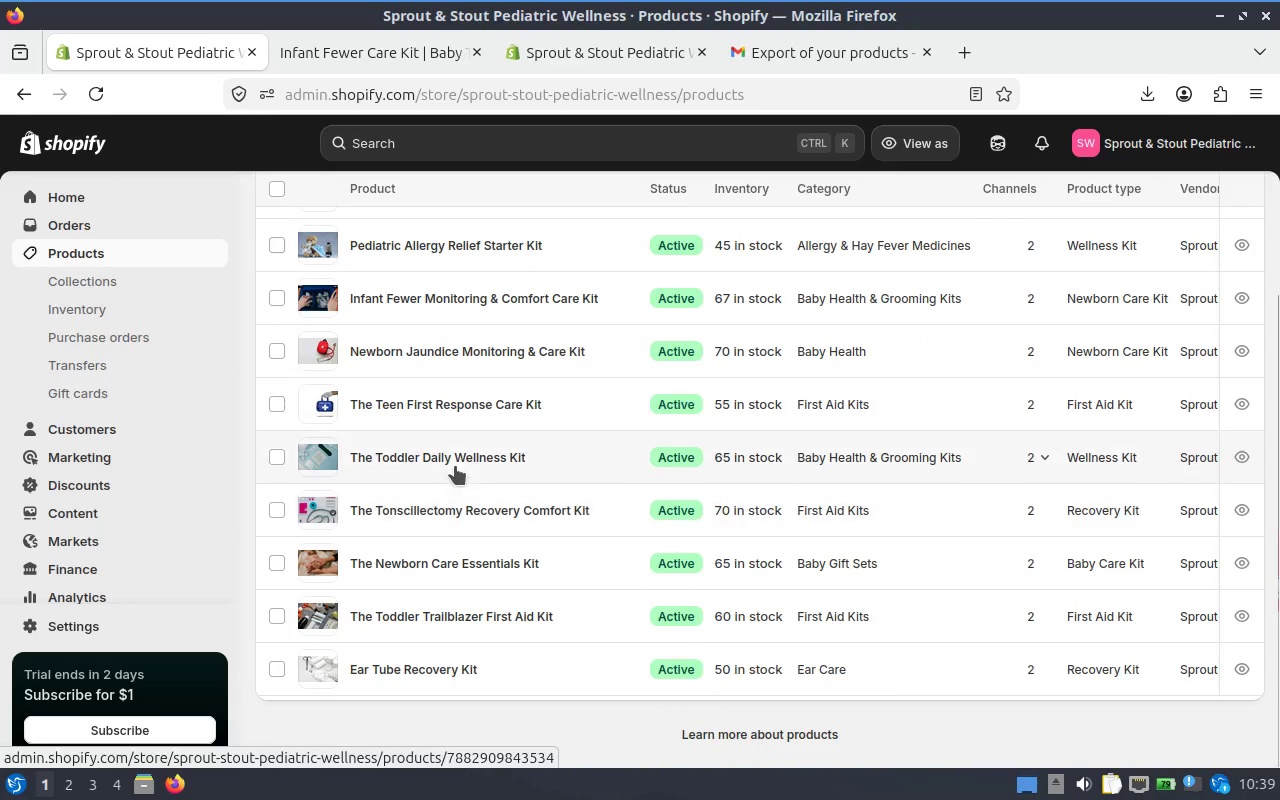 
scroll: coordinate [453, 381], scroll_direction: up, amount: 1.0
 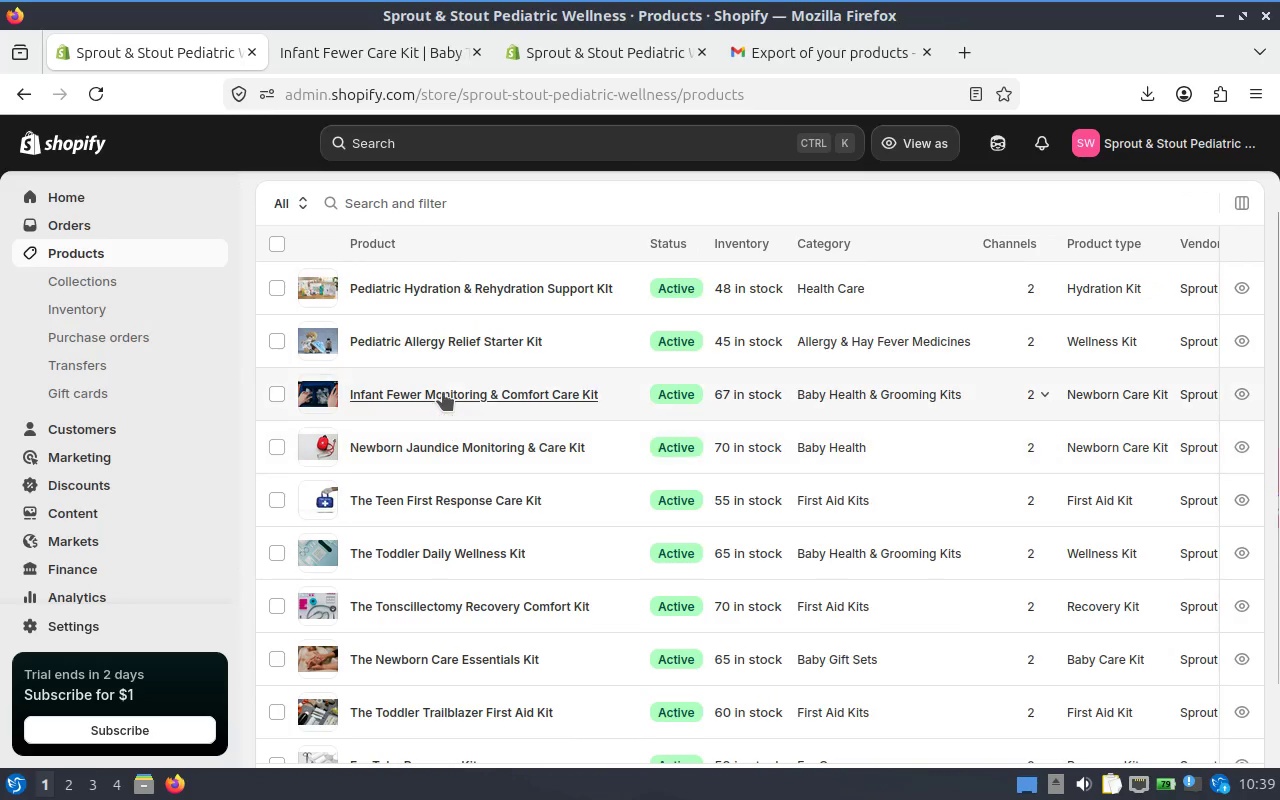 
left_click([443, 392])
 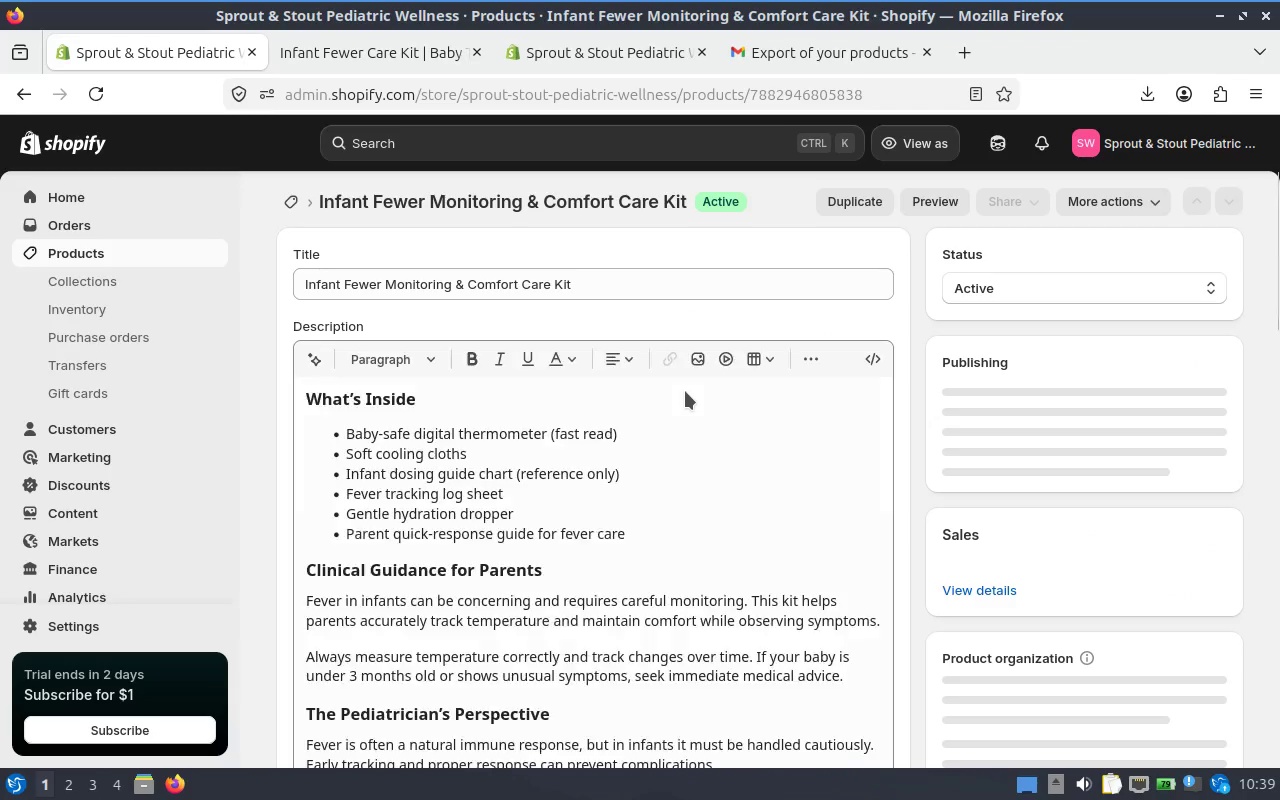 
scroll: coordinate [825, 395], scroll_direction: down, amount: 7.0
 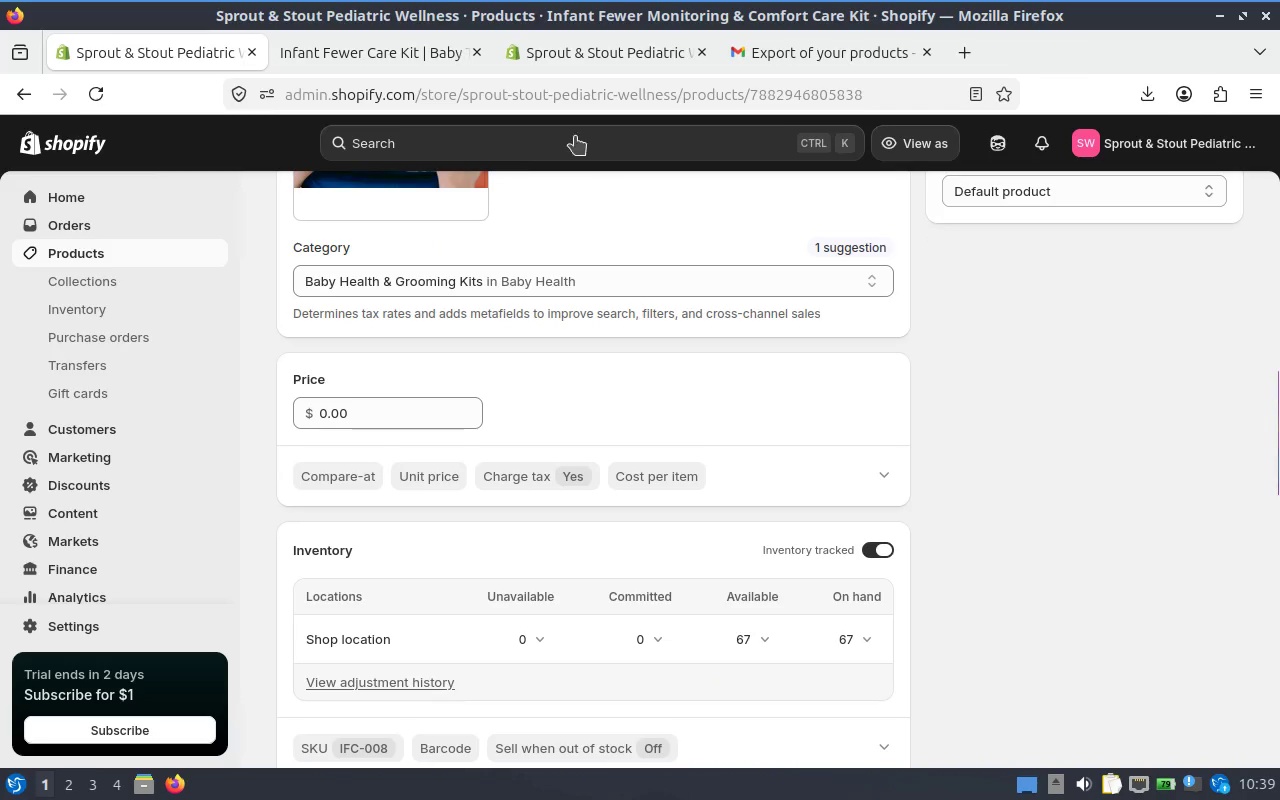 
left_click_drag(start_coordinate=[375, 412], to_coordinate=[311, 410])
 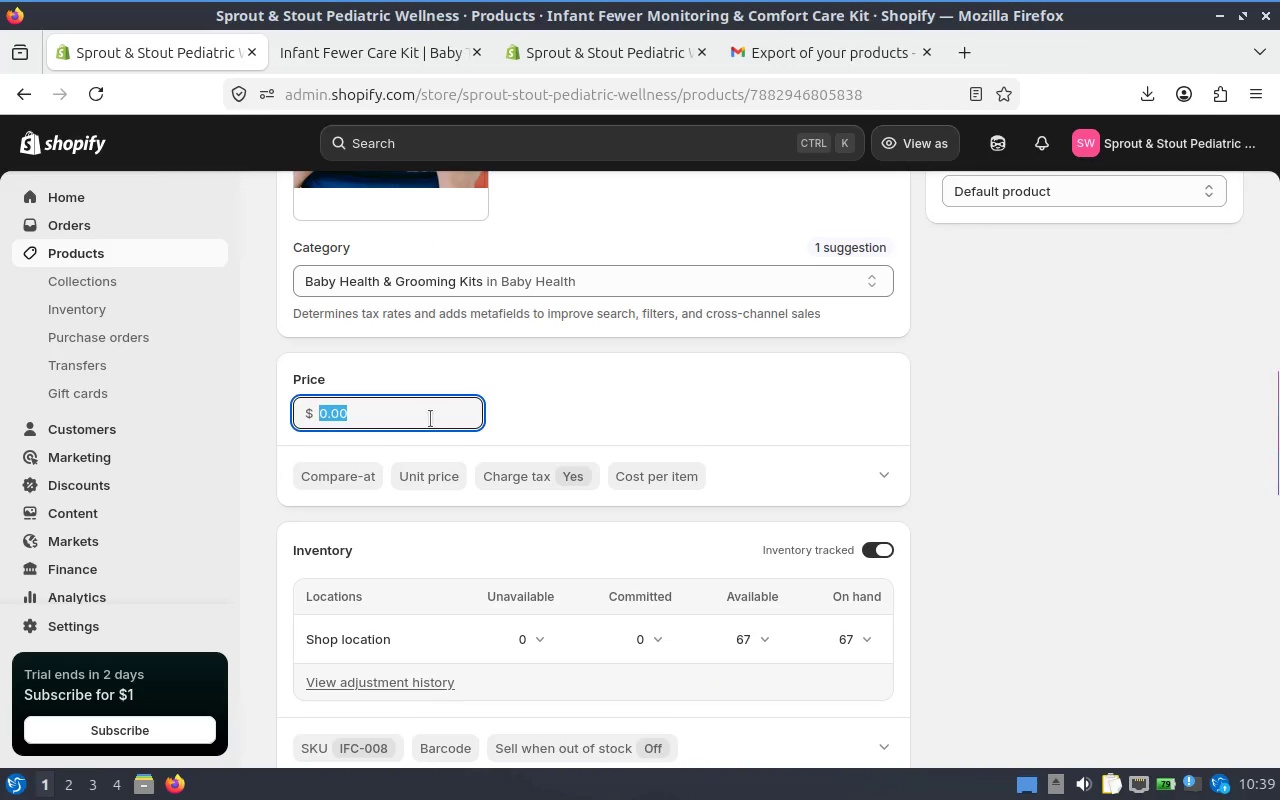 
key(Backspace)
 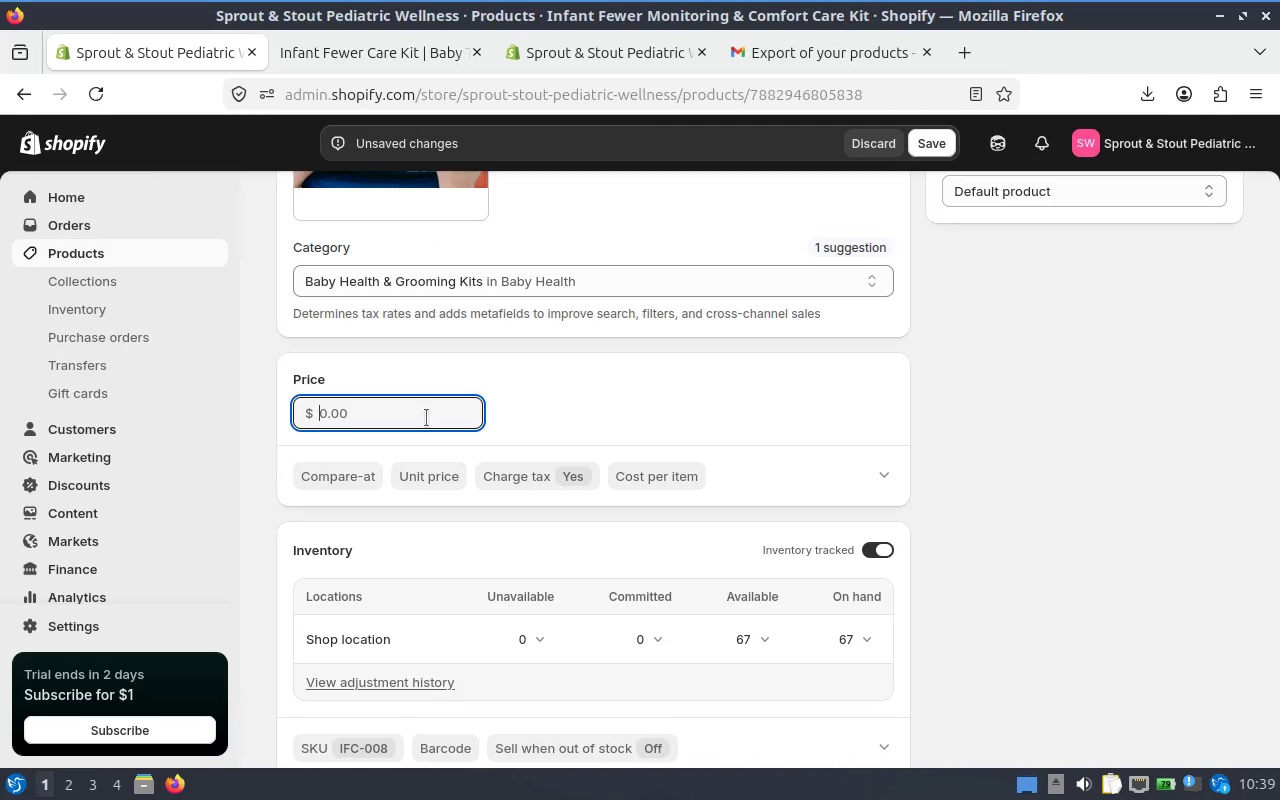 
type(45.9)
 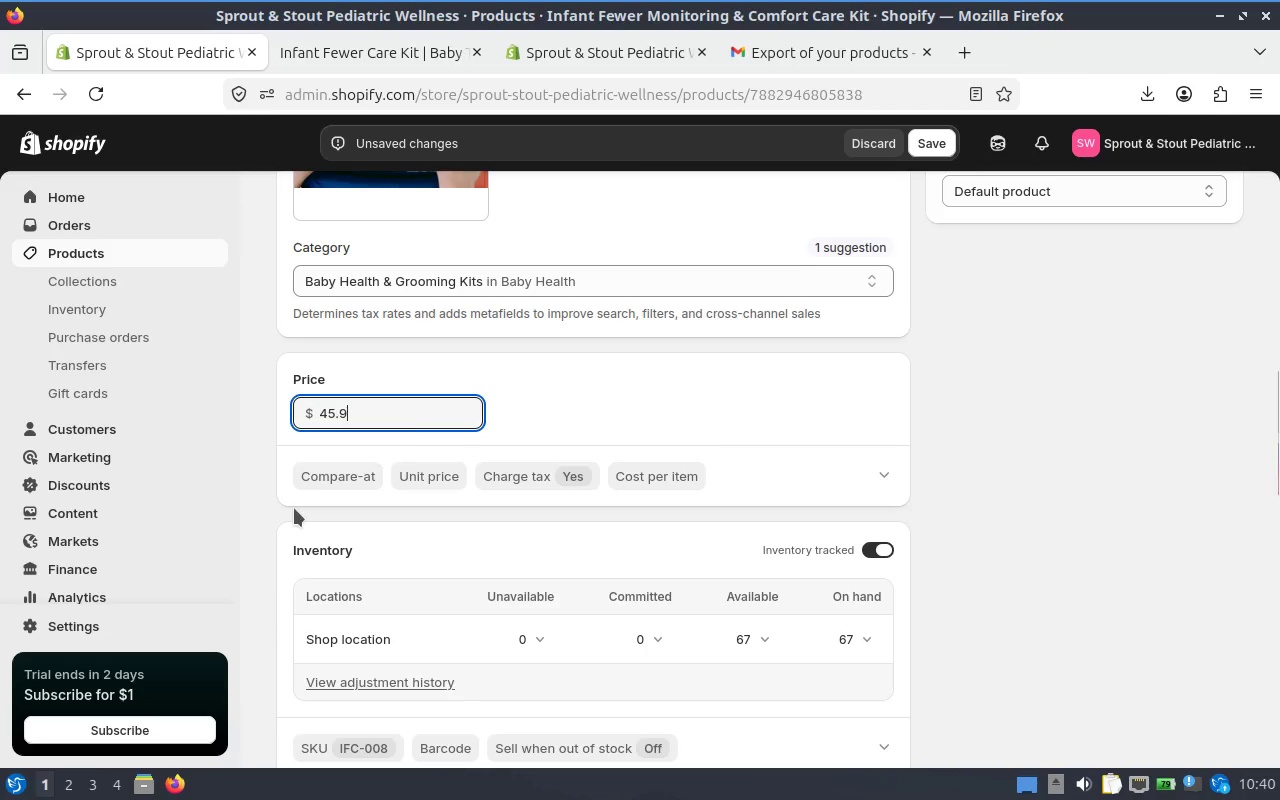 
key(9)
 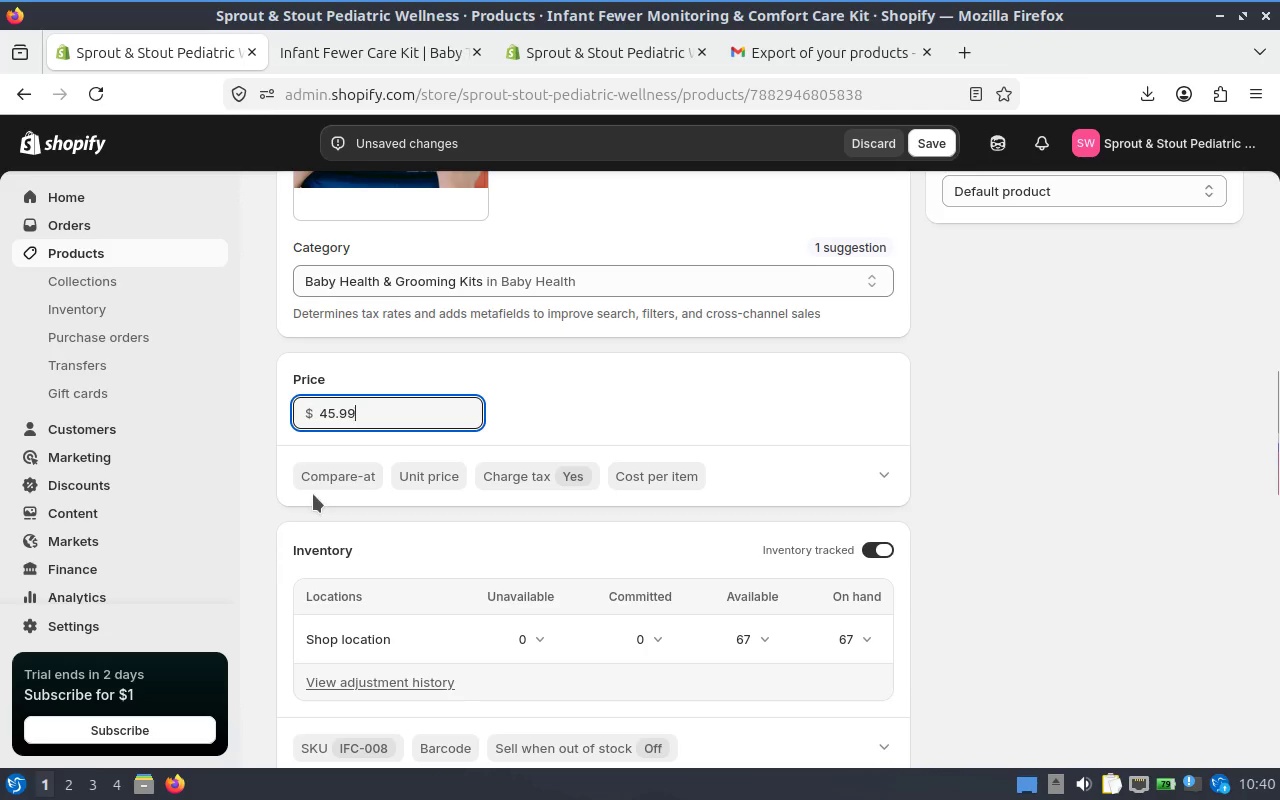 
left_click([314, 485])
 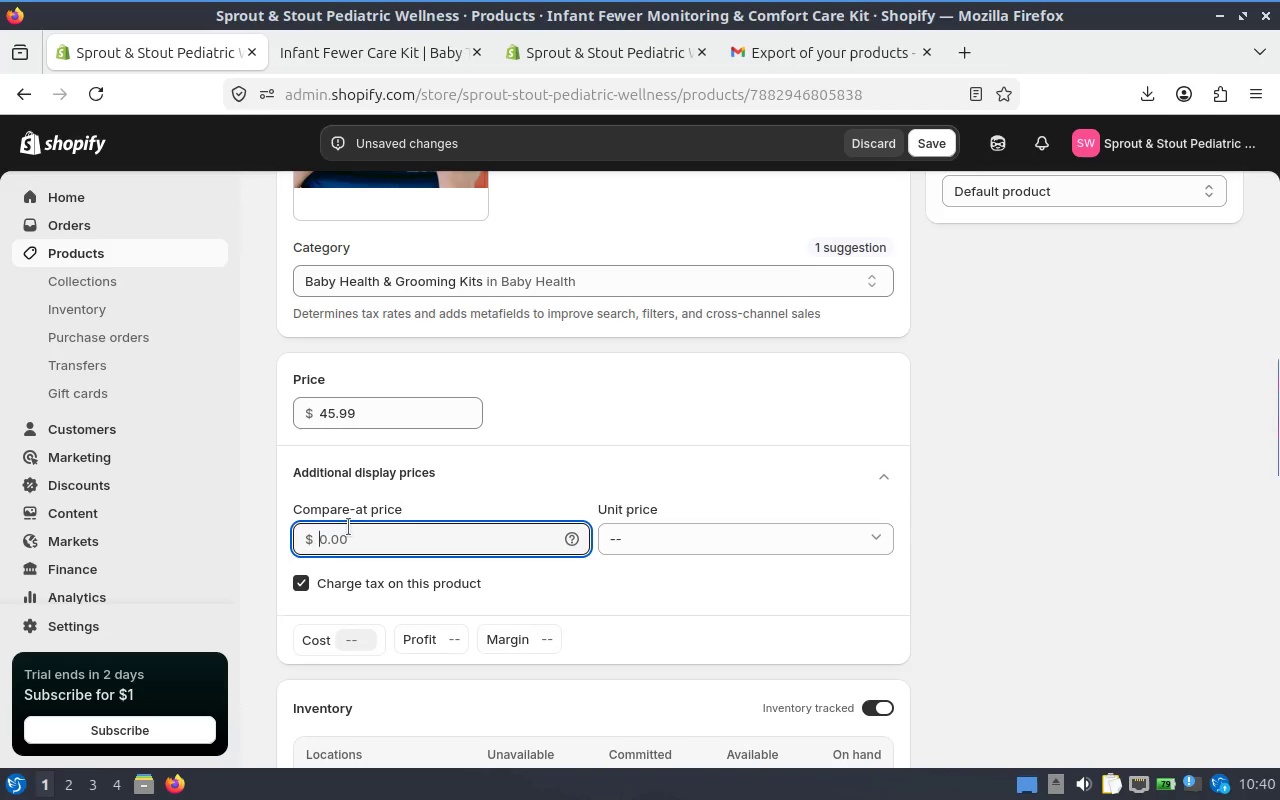 
left_click([348, 527])
 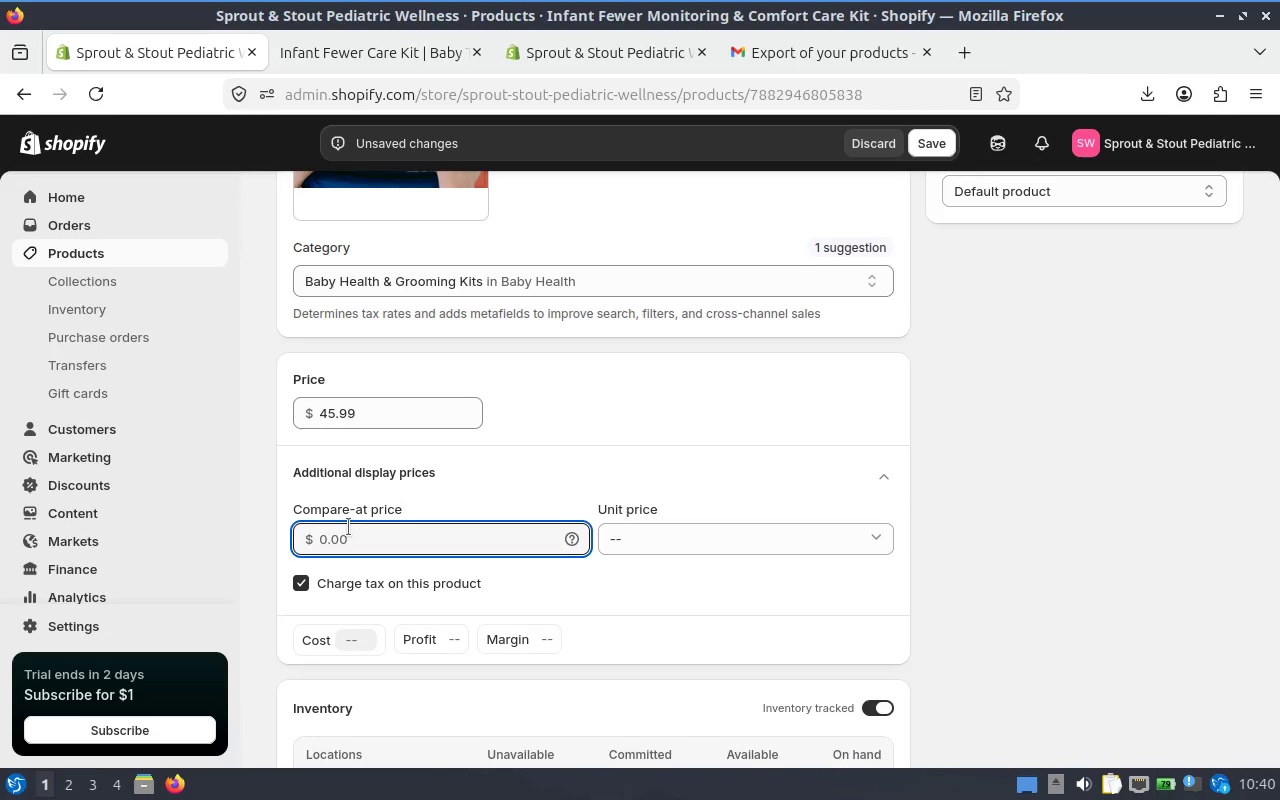 
key(3)
 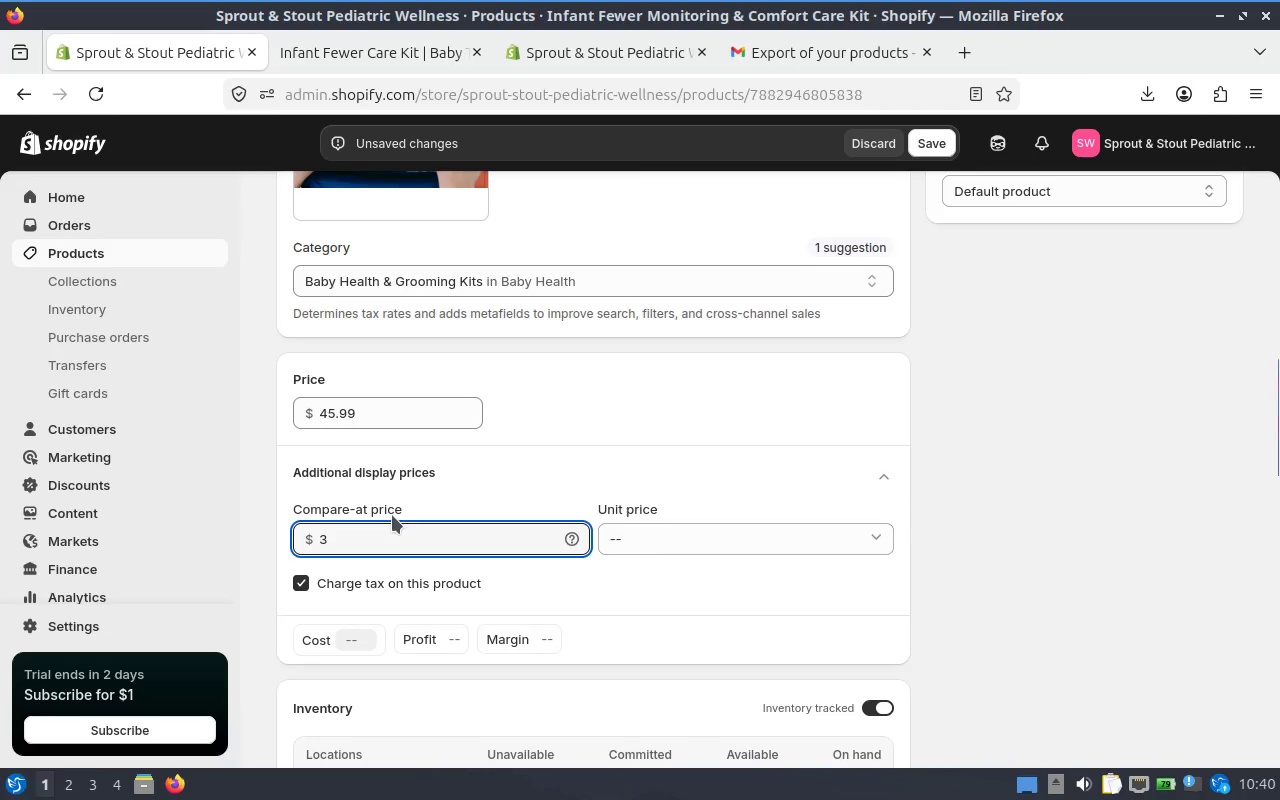 
left_click([317, 417])
 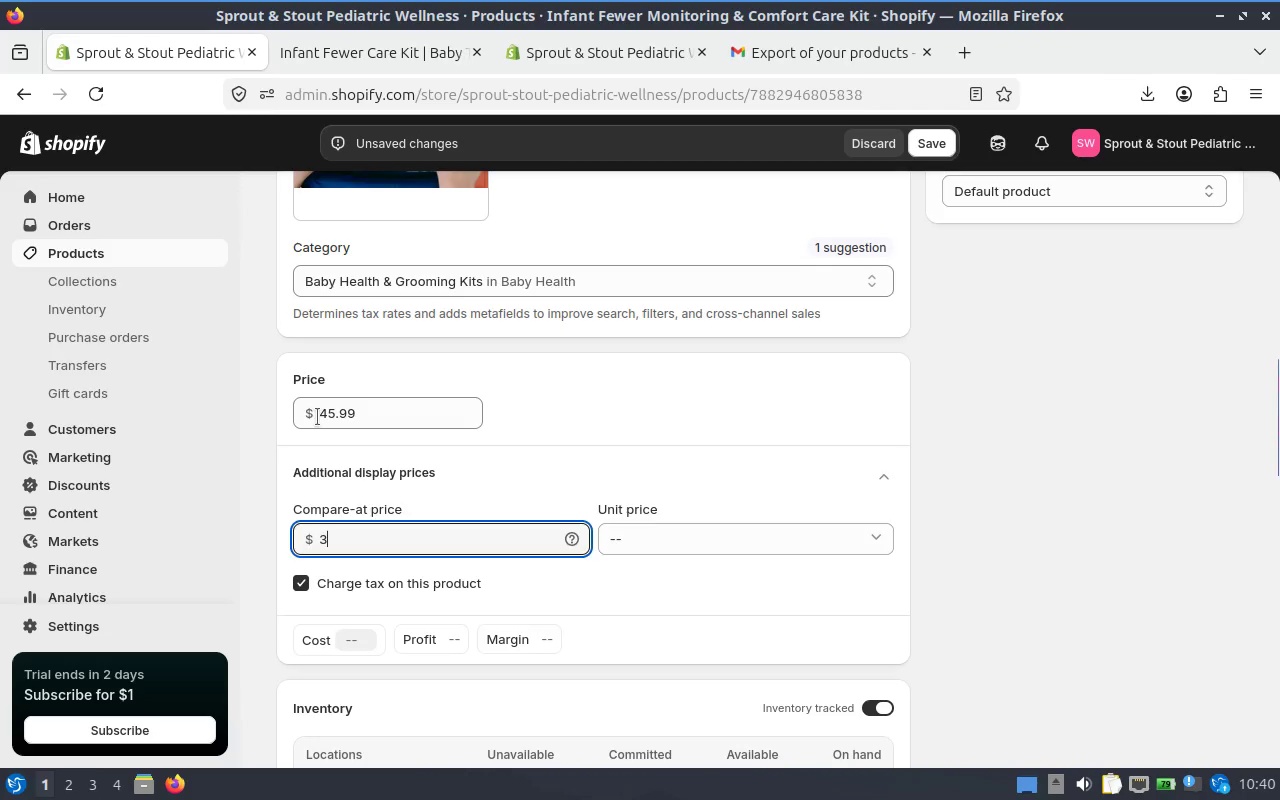 
left_click([317, 417])
 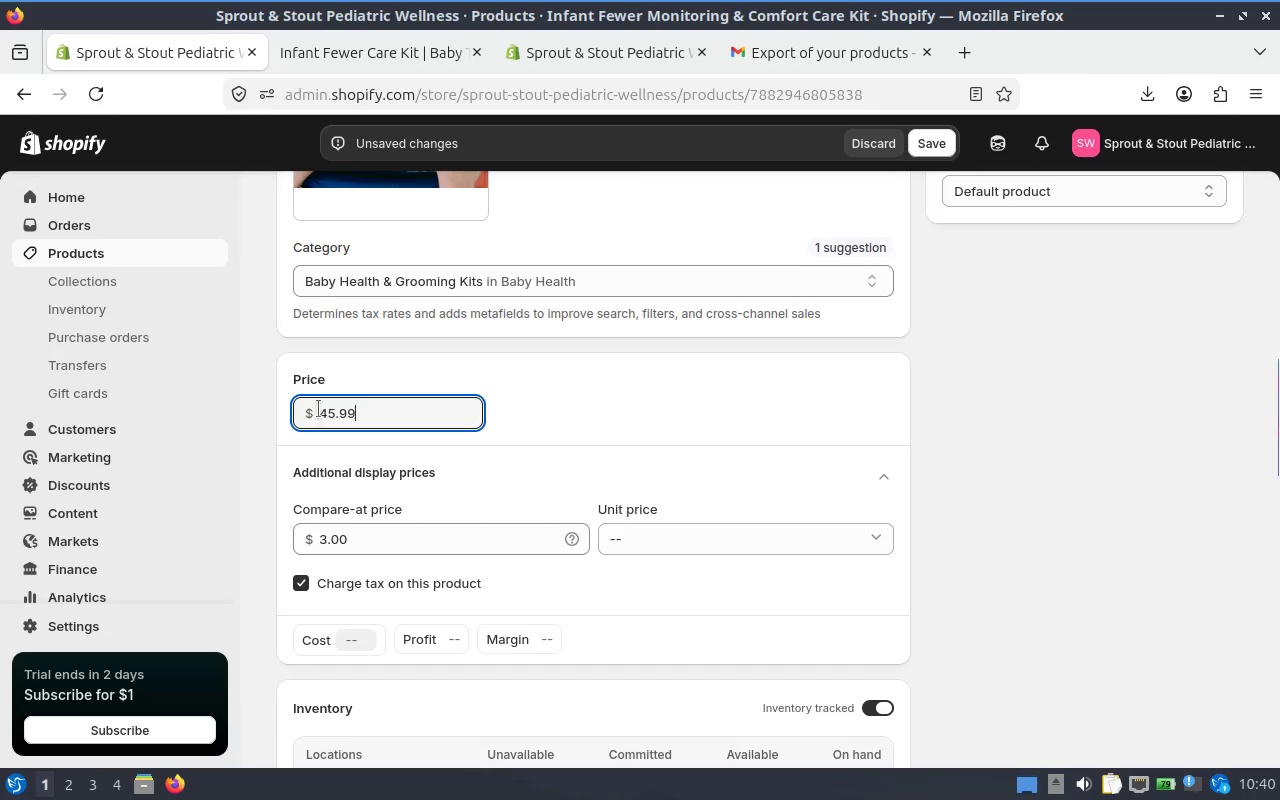 
double_click([318, 409])
 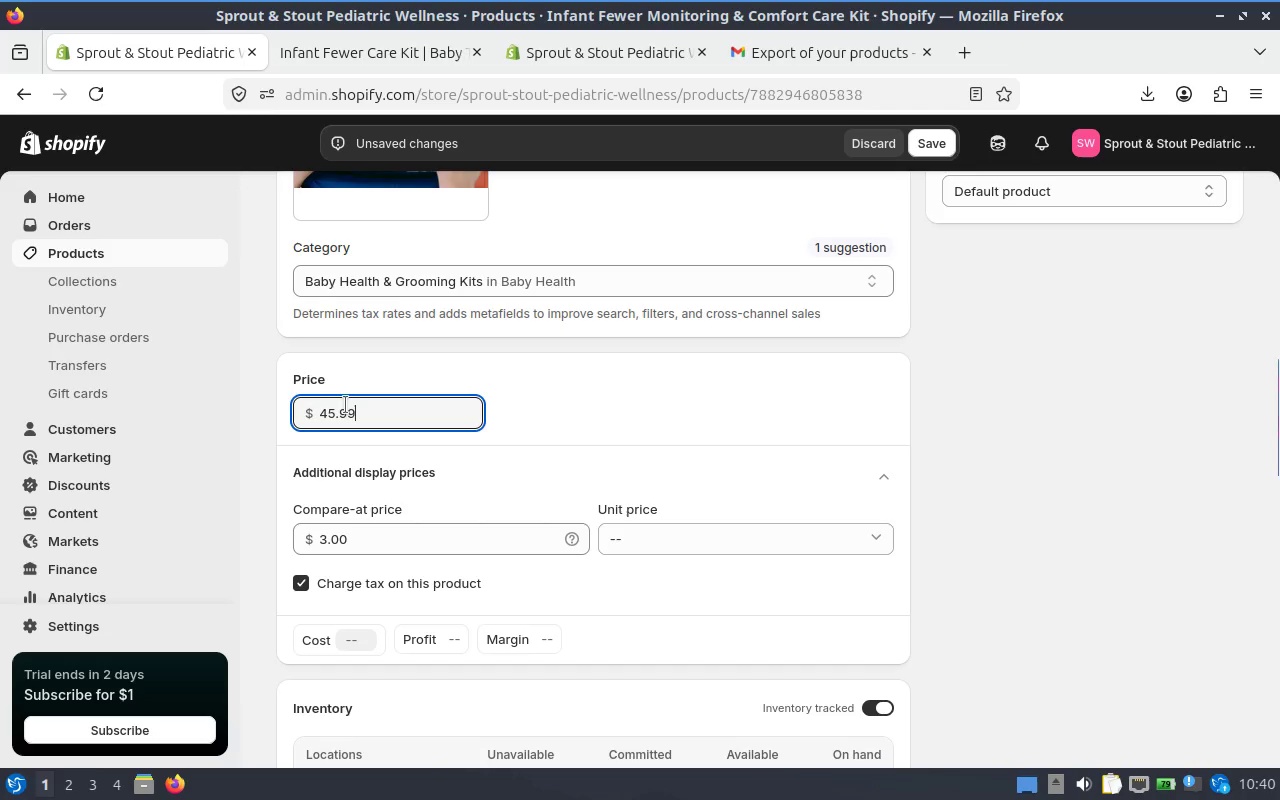 
hold_key(key=Backspace, duration=0.81)
 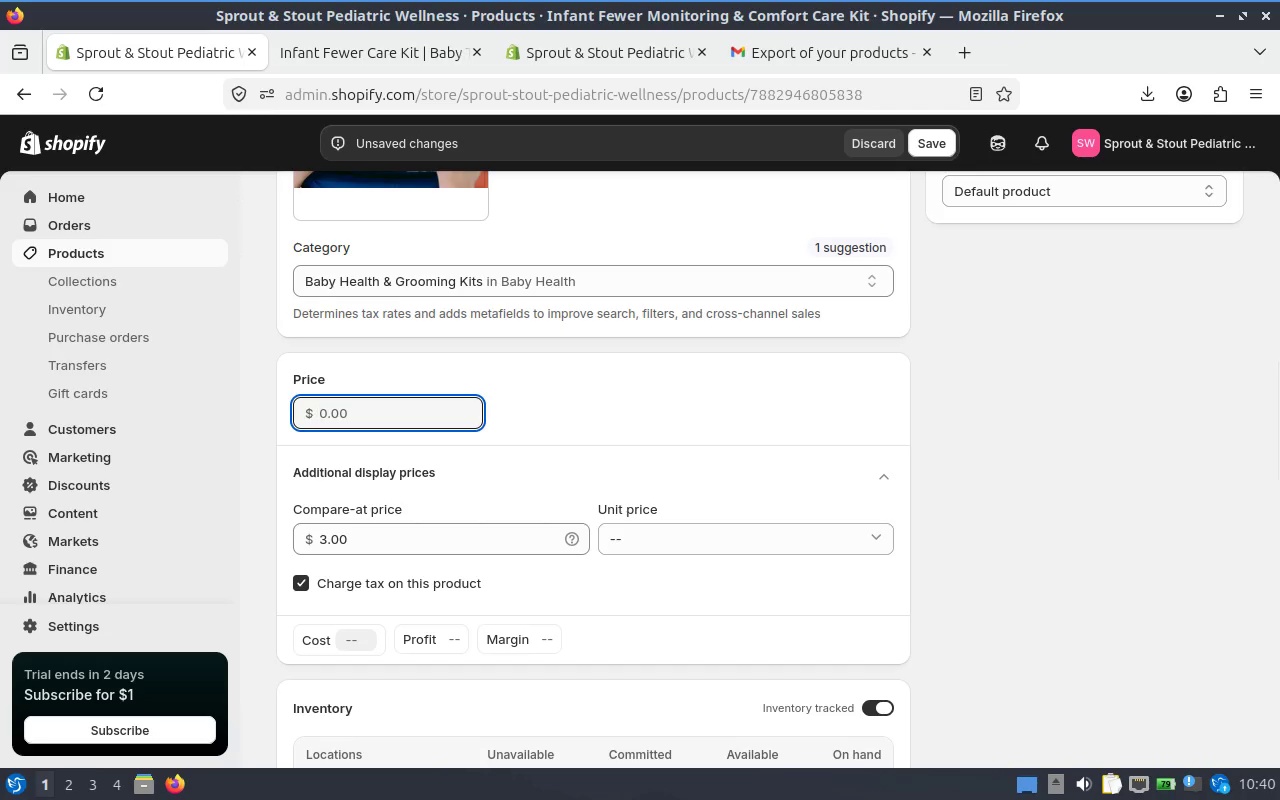 
type(35.)
 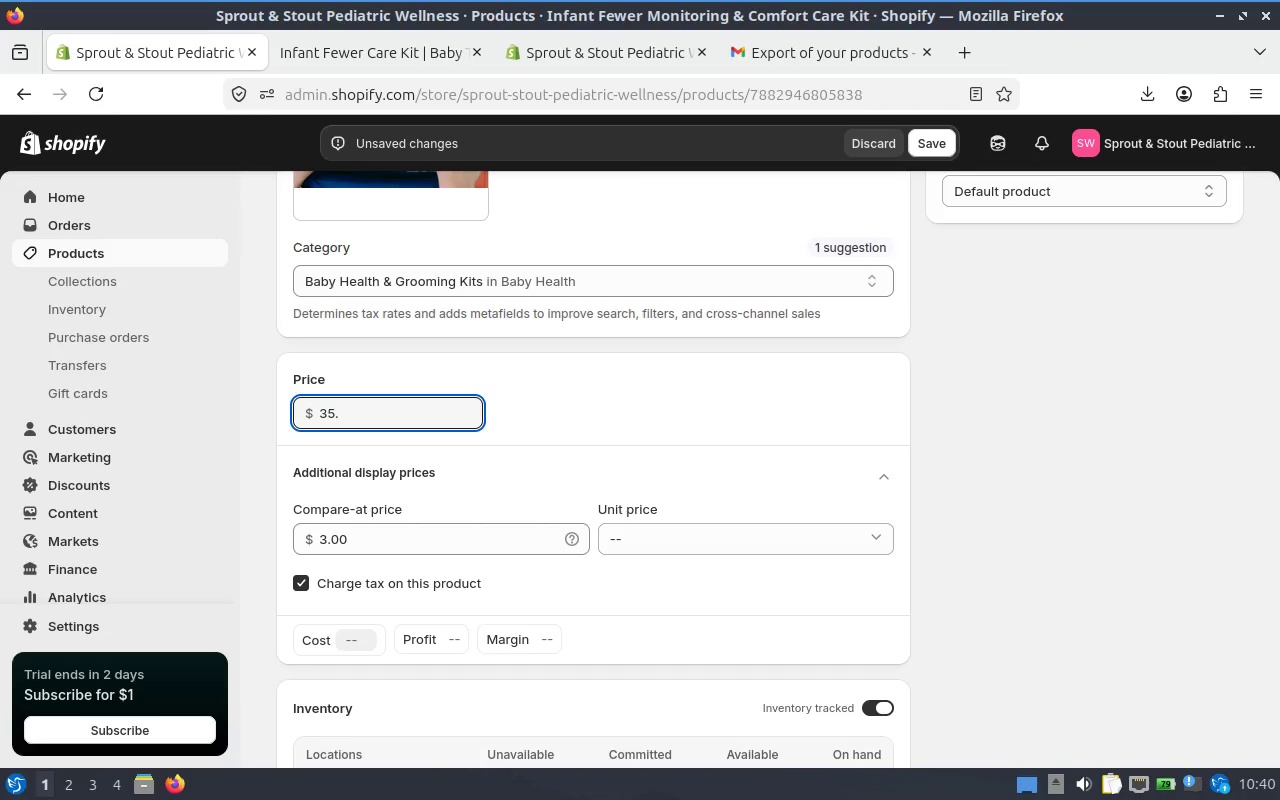 
type(99)
 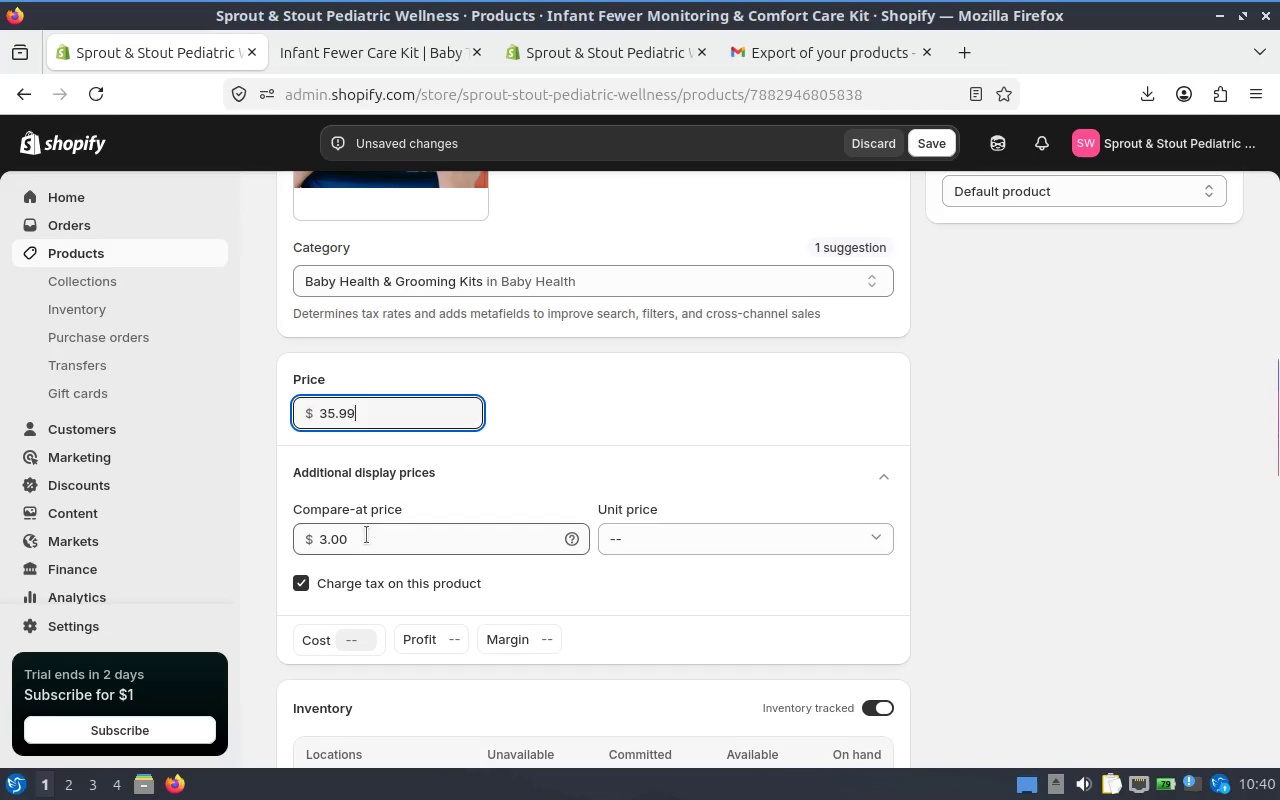 
left_click([366, 535])
 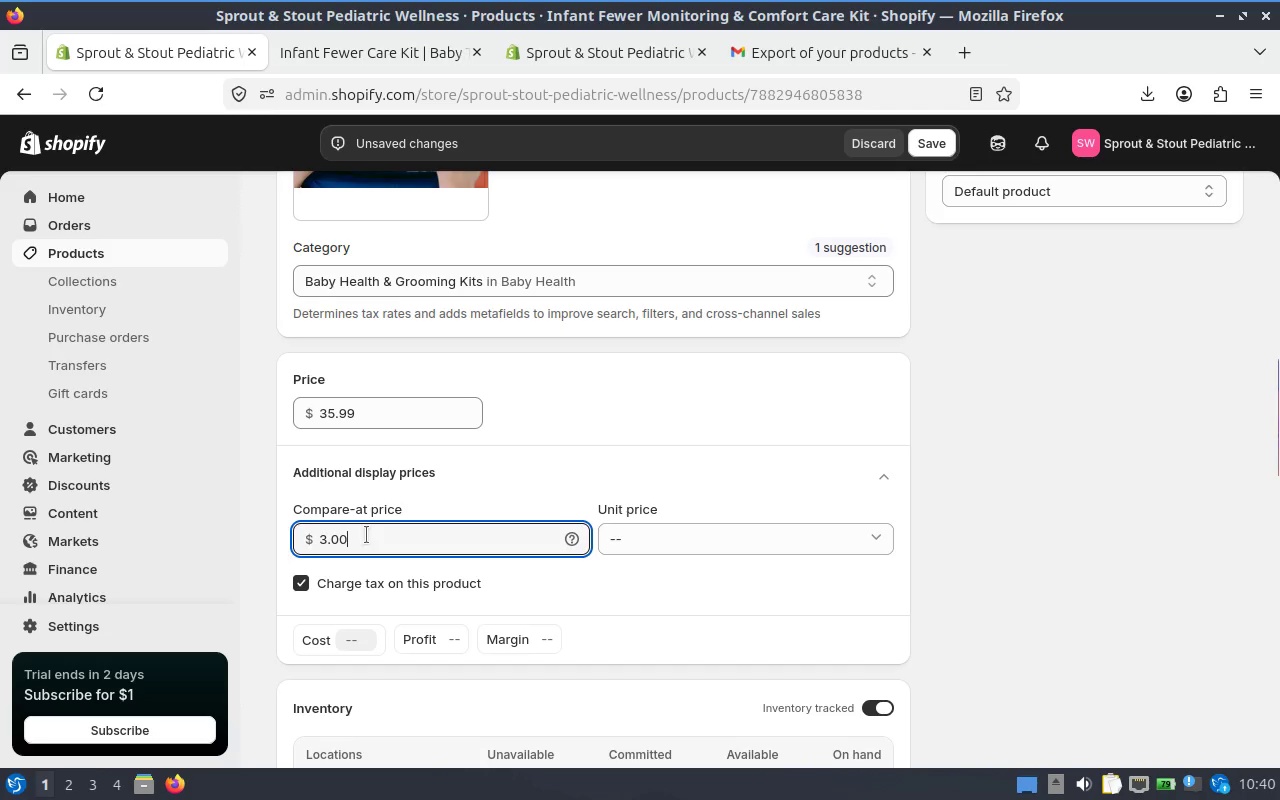 
left_click_drag(start_coordinate=[366, 535], to_coordinate=[280, 535])
 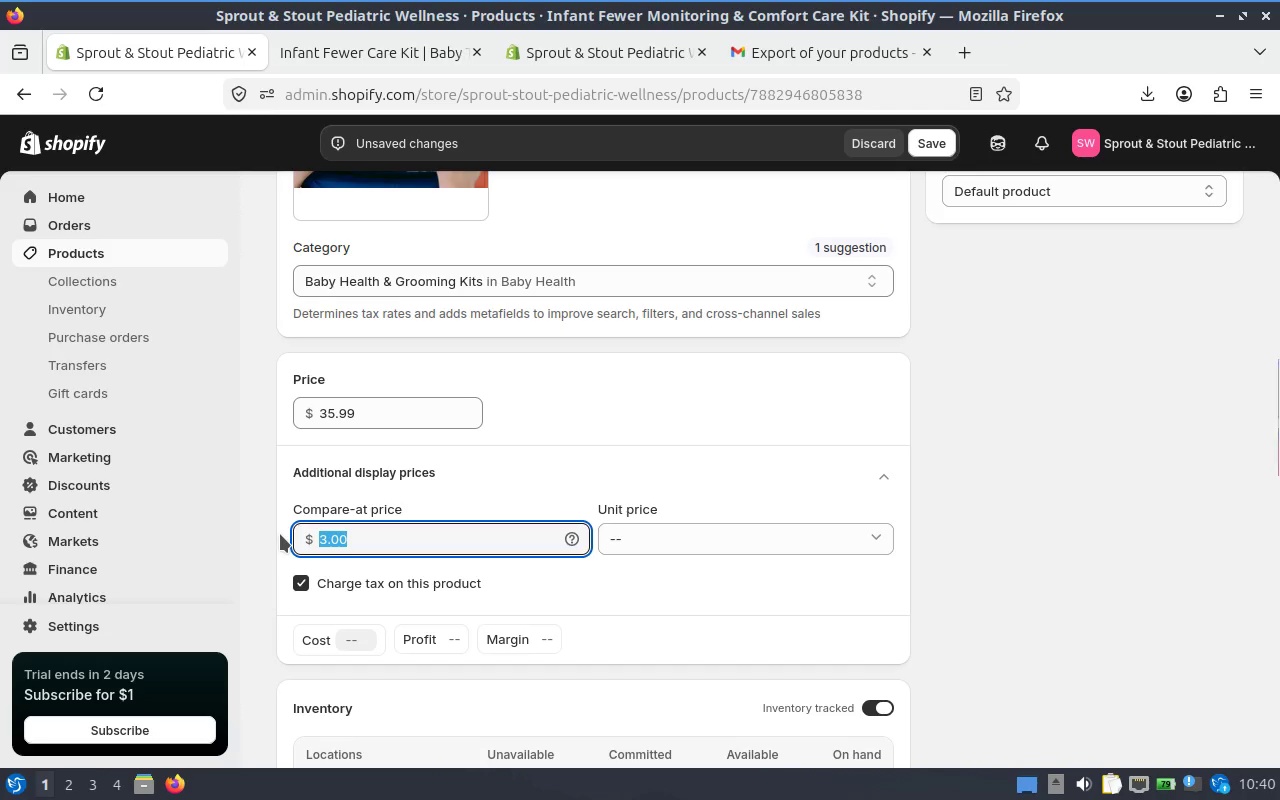 
type(45.99)
 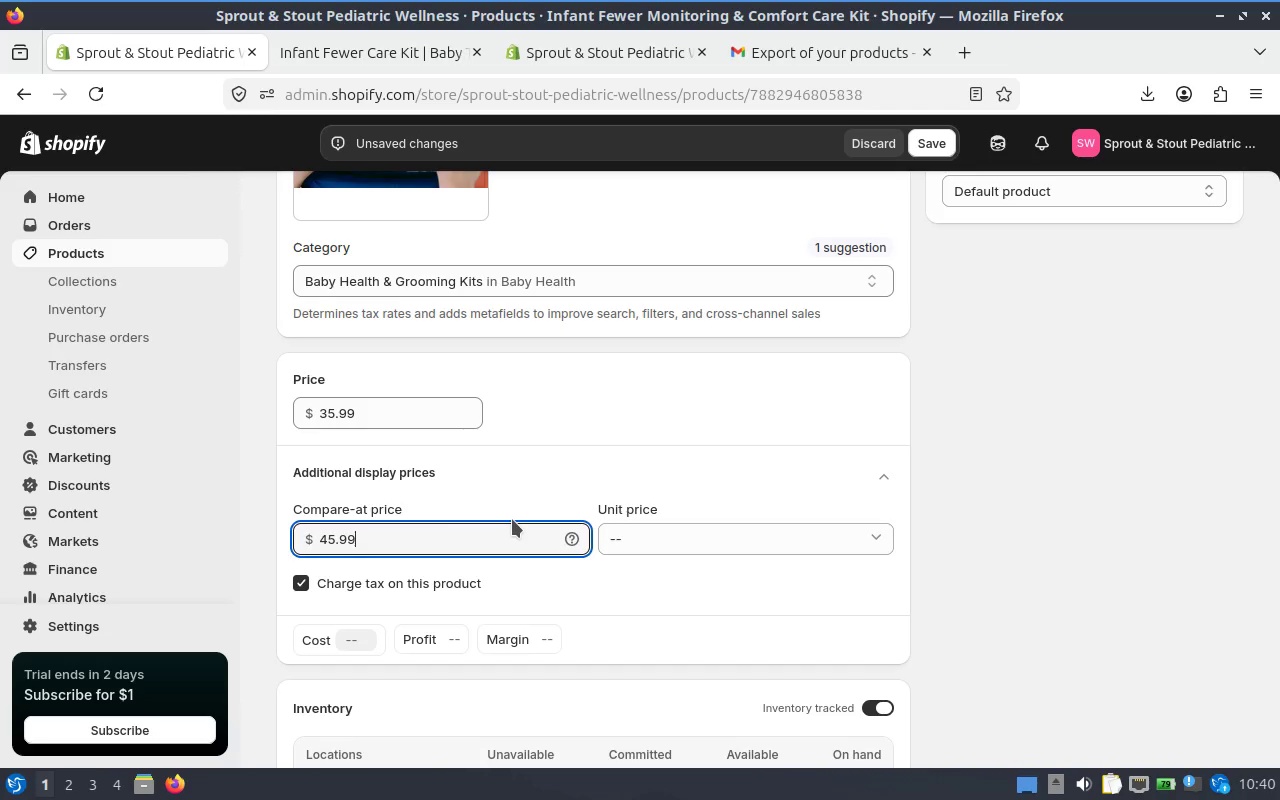 
wait(10.17)
 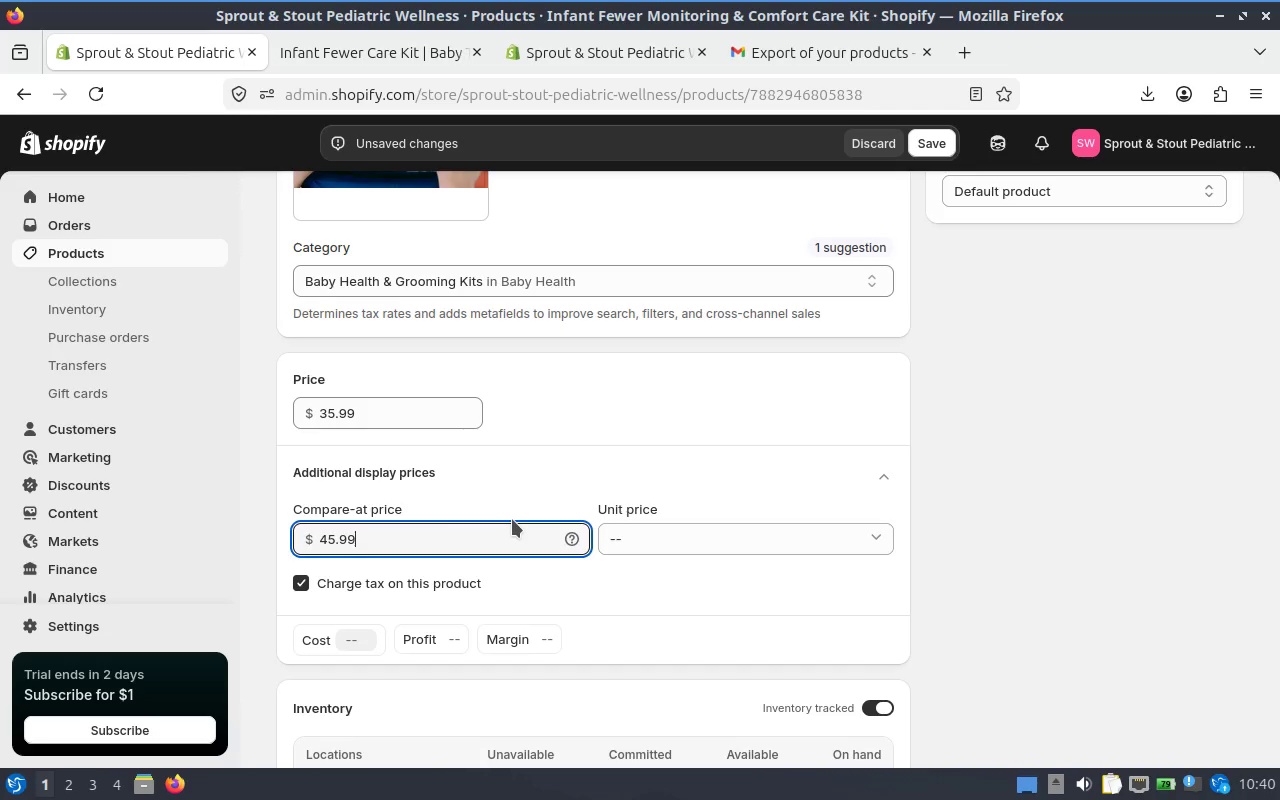 
left_click([352, 644])
 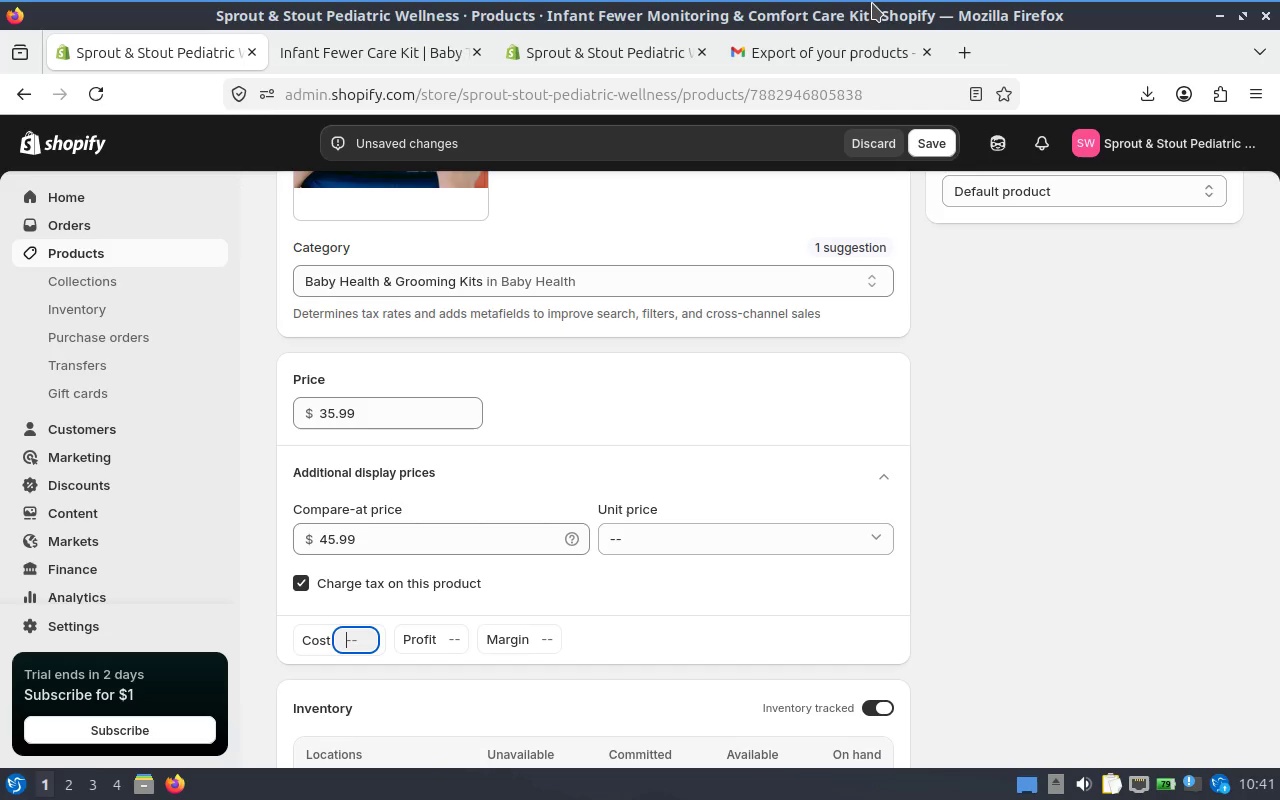 
wait(76.58)
 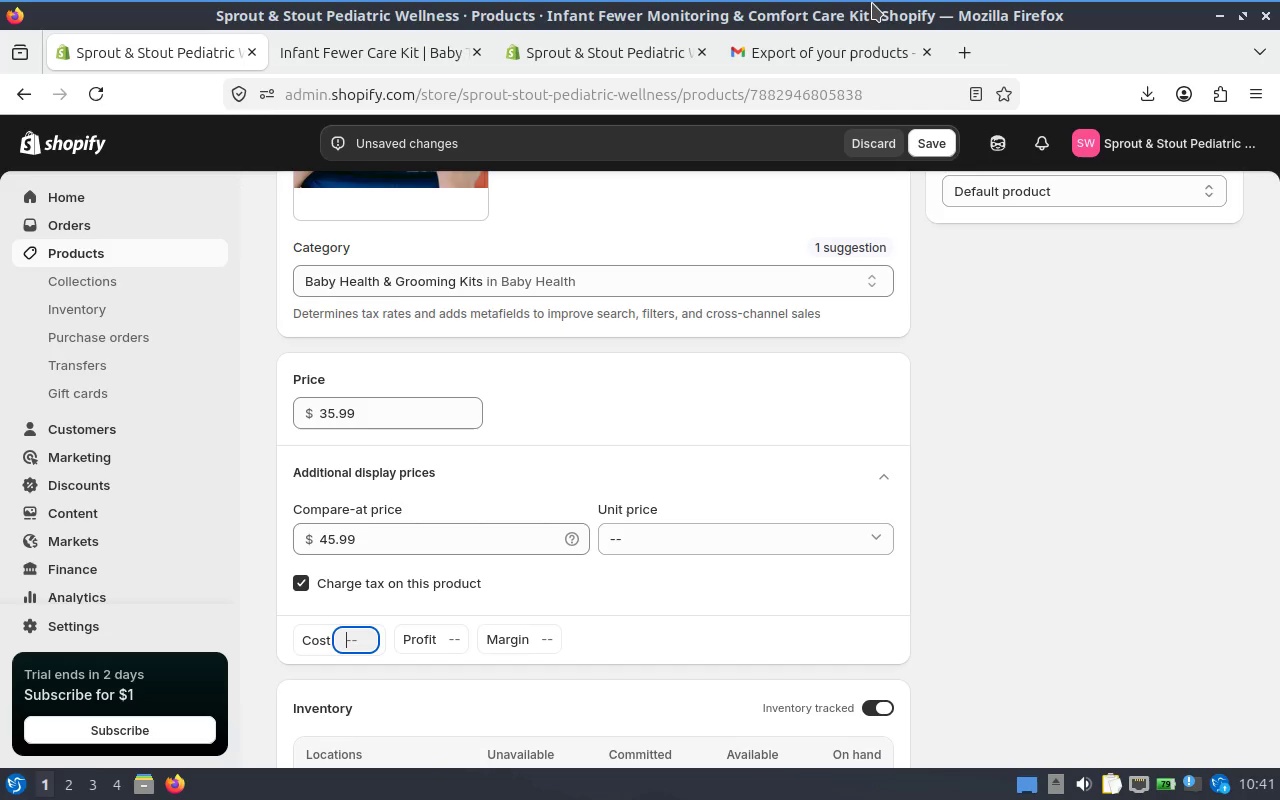 
scroll: coordinate [657, 414], scroll_direction: down, amount: 1.0
 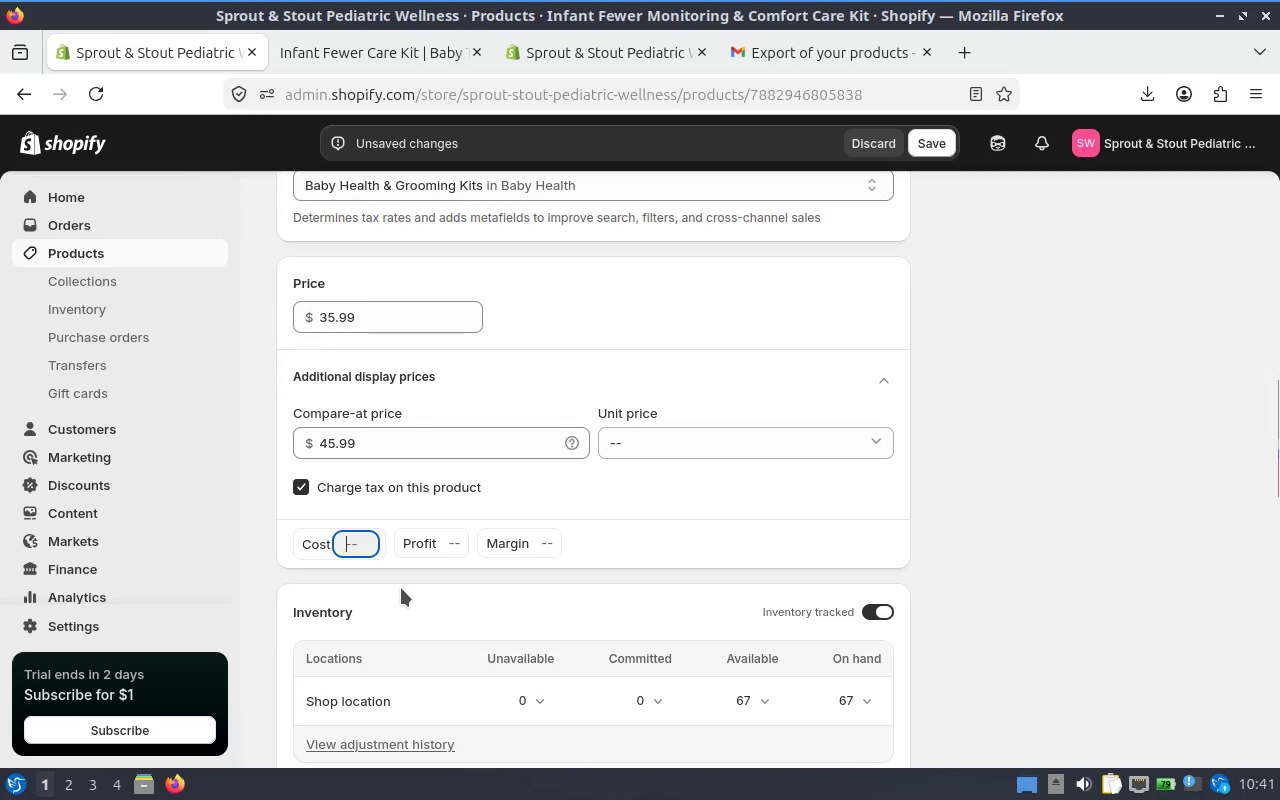 
type(20)
 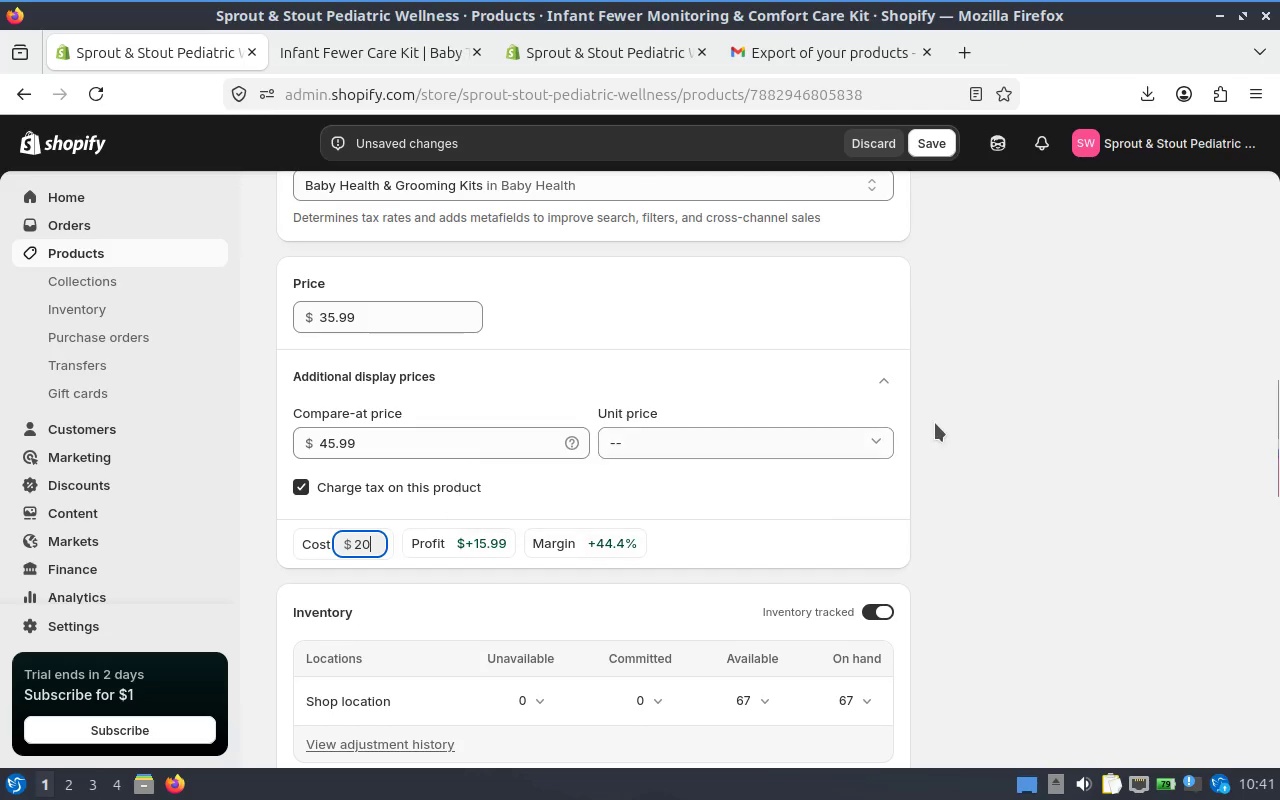 
left_click([946, 483])
 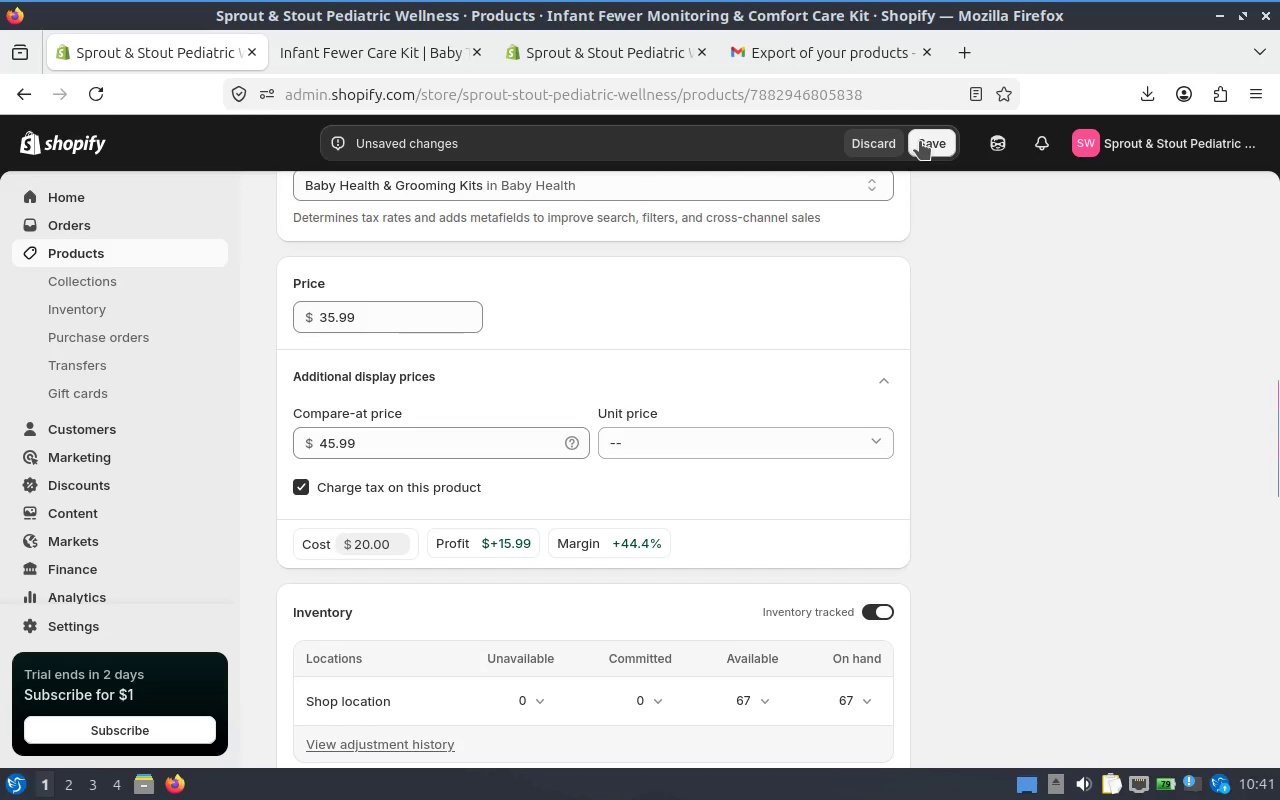 
left_click([920, 141])
 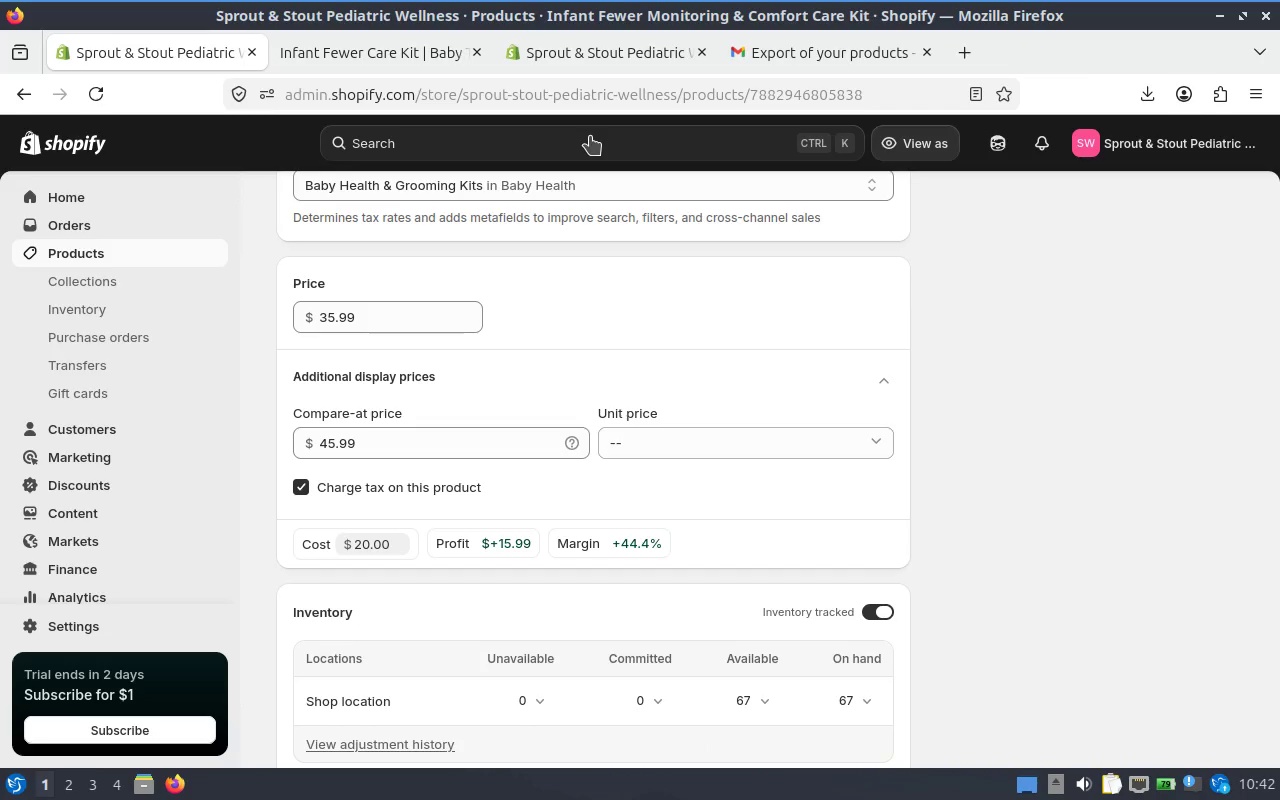 
wait(21.01)
 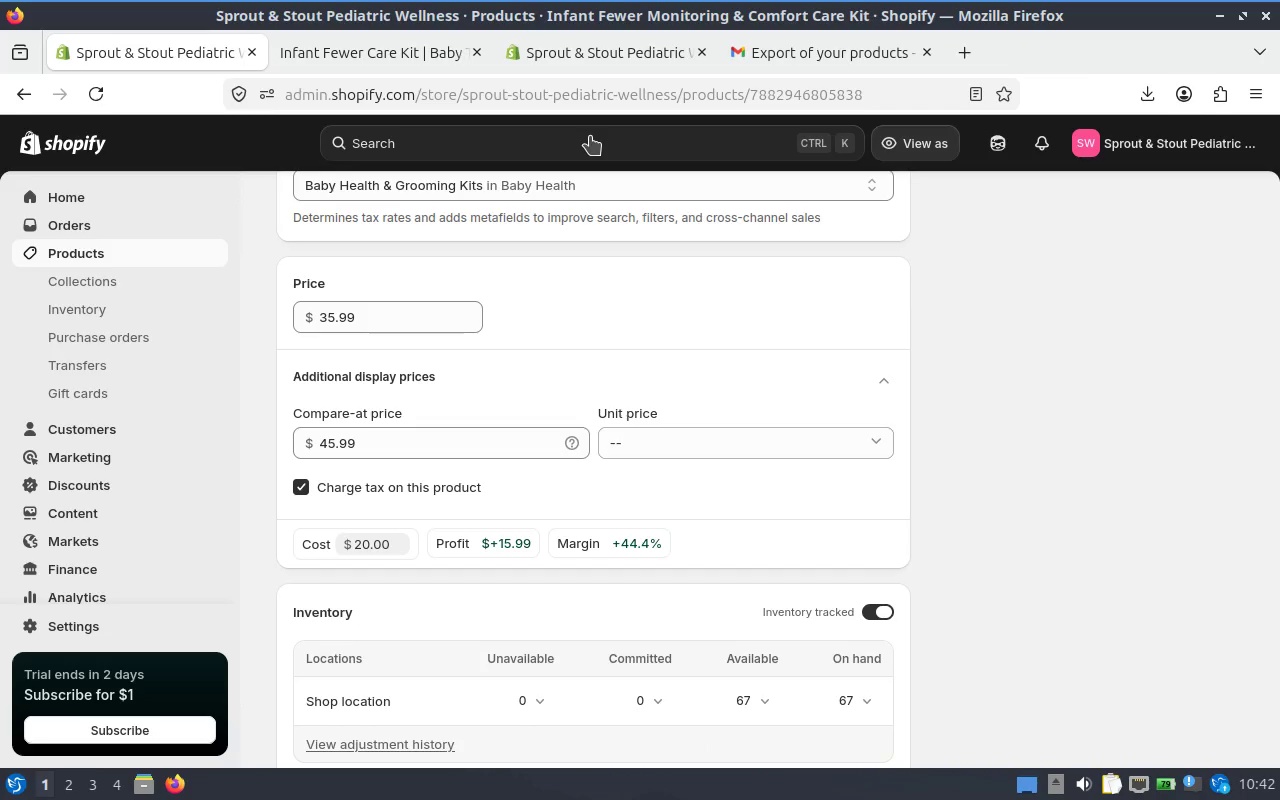 
scroll: coordinate [656, 462], scroll_direction: down, amount: 4.0
 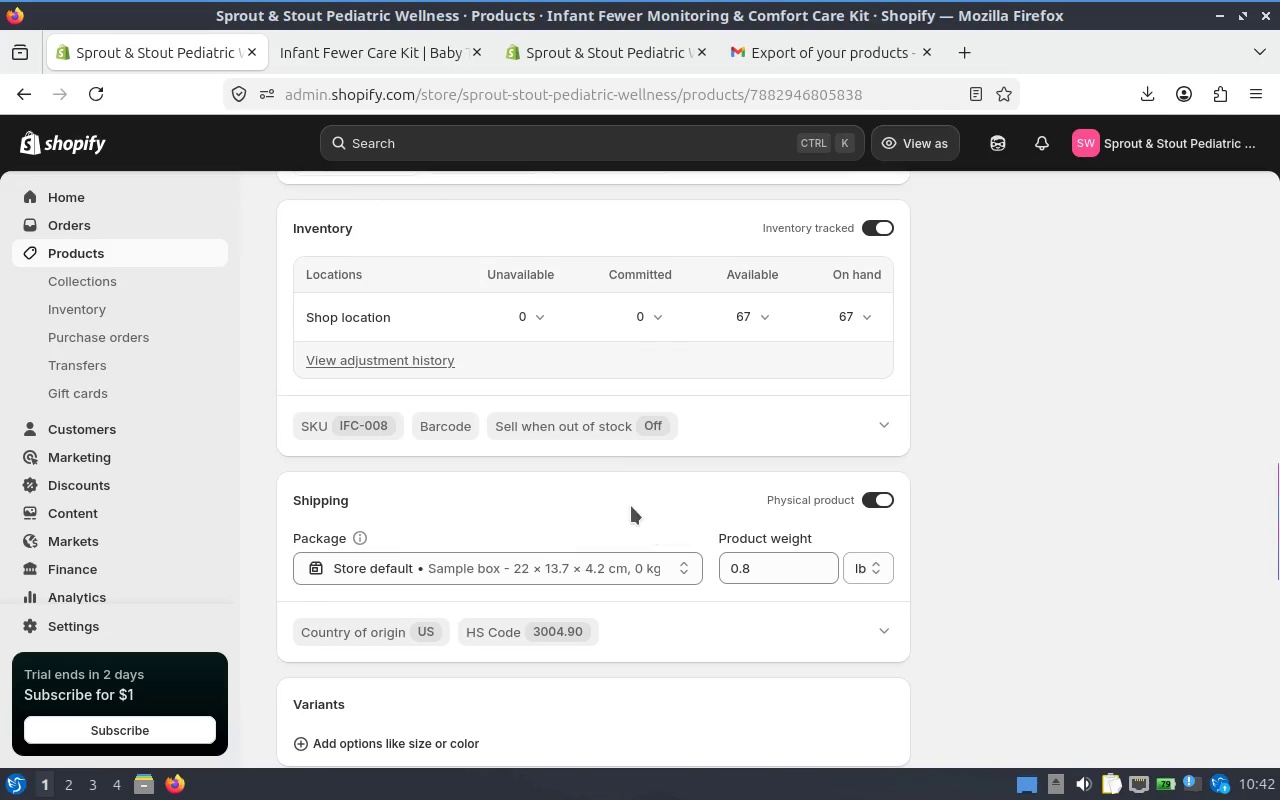 
scroll: coordinate [641, 384], scroll_direction: up, amount: 19.0
 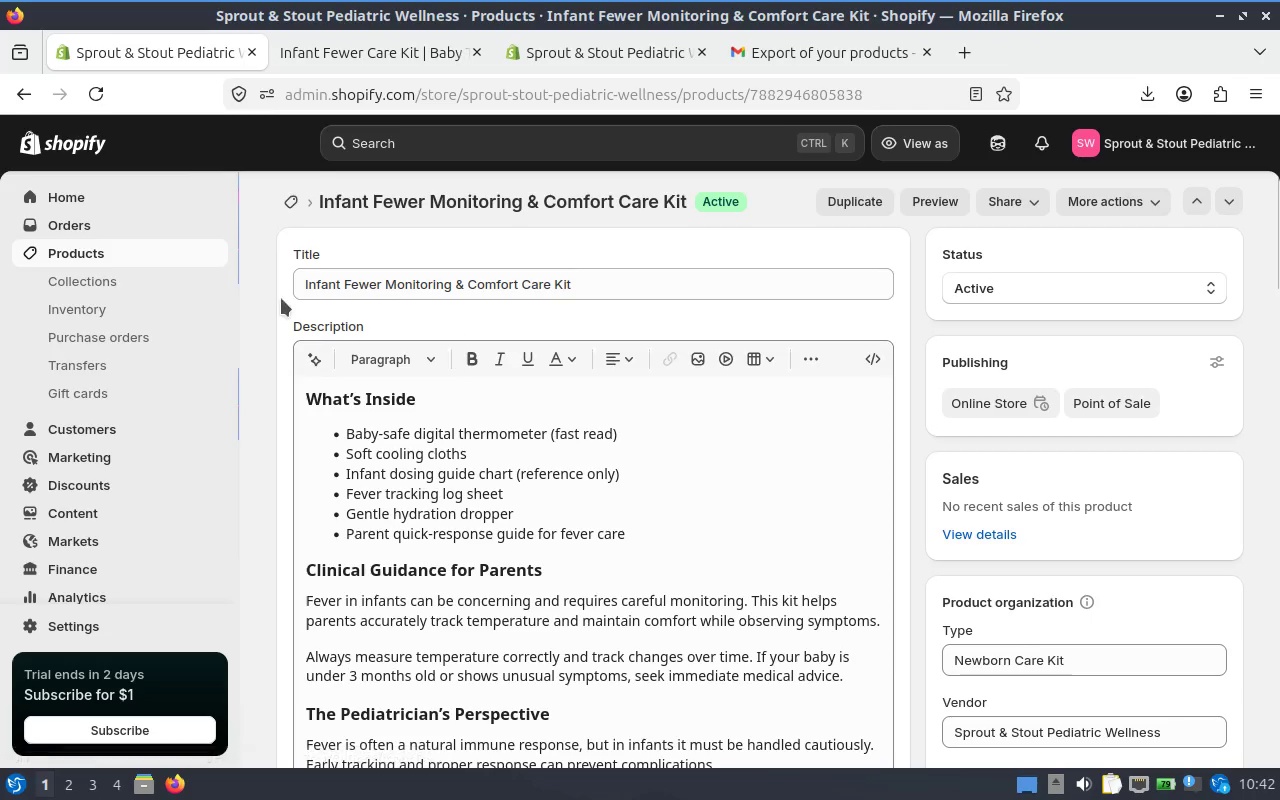 
left_click([110, 249])
 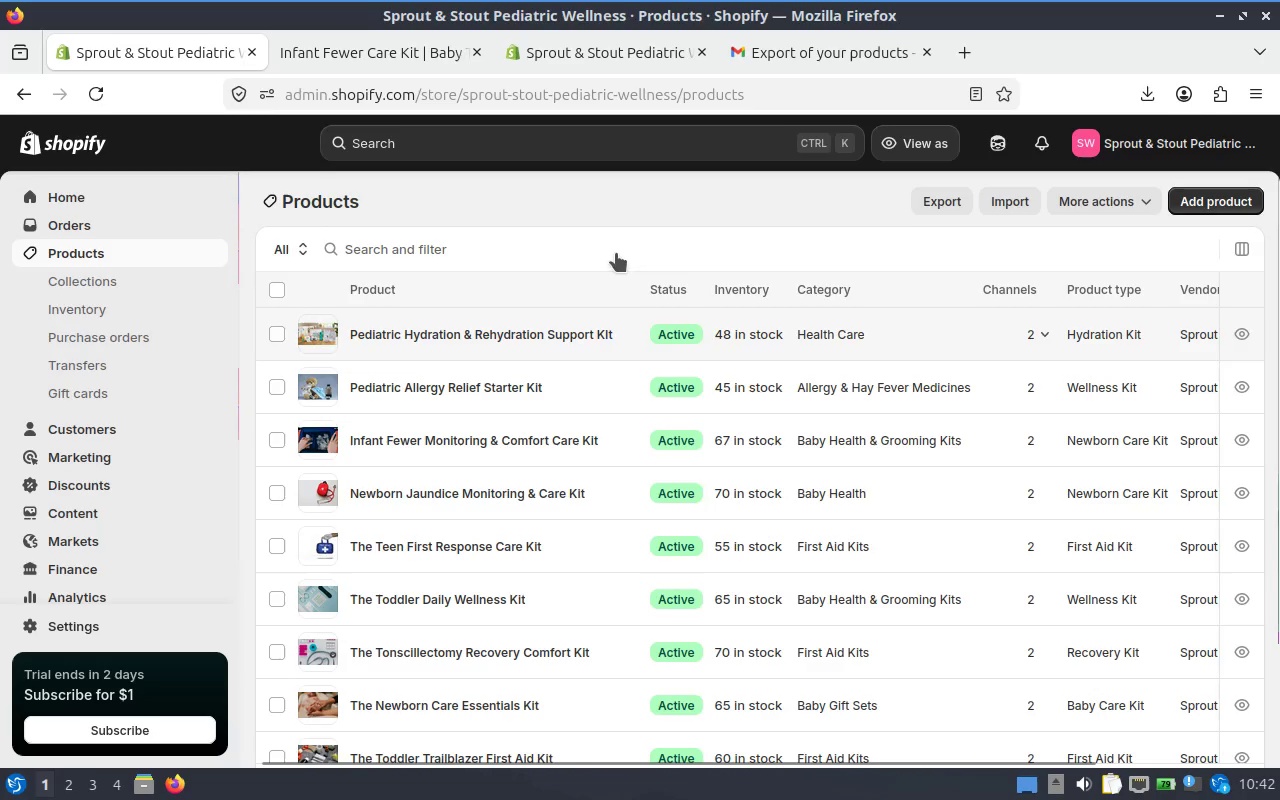 
left_click([347, 53])
 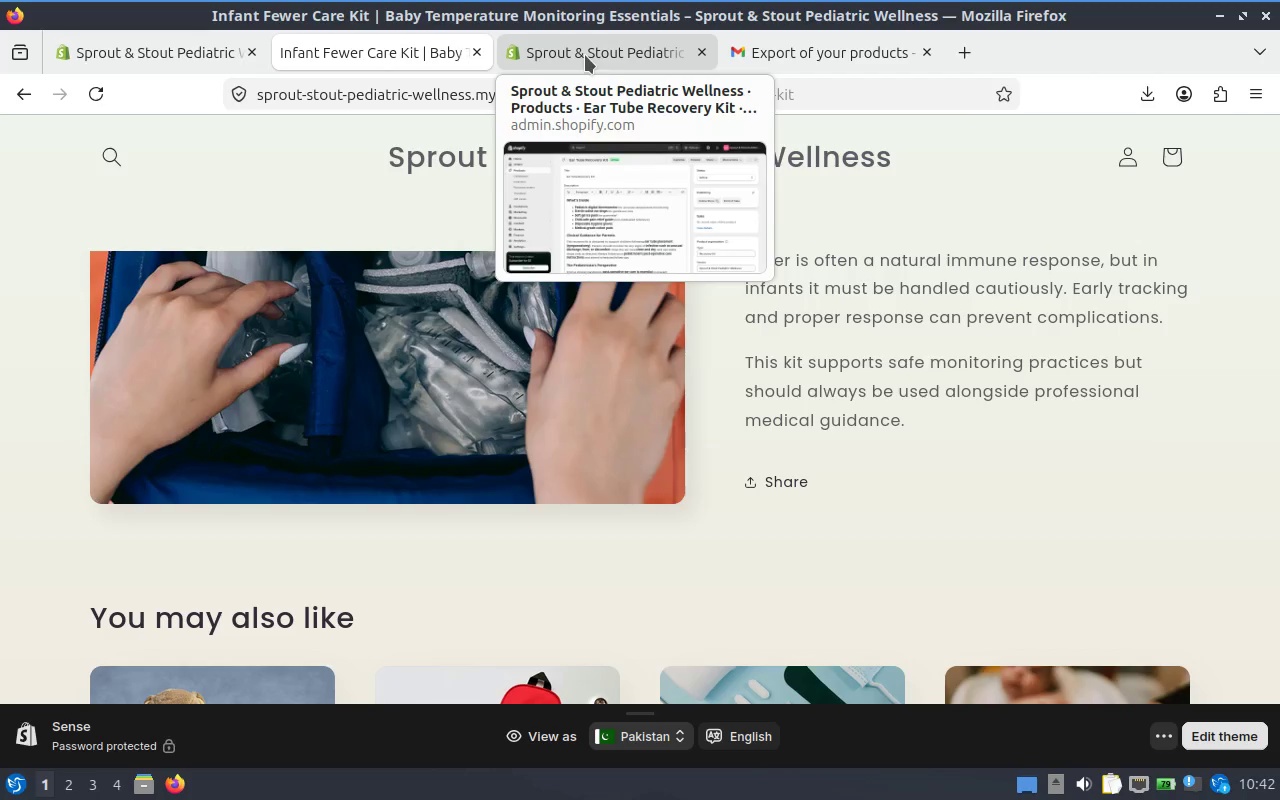 
scroll: coordinate [640, 286], scroll_direction: down, amount: 5.0
 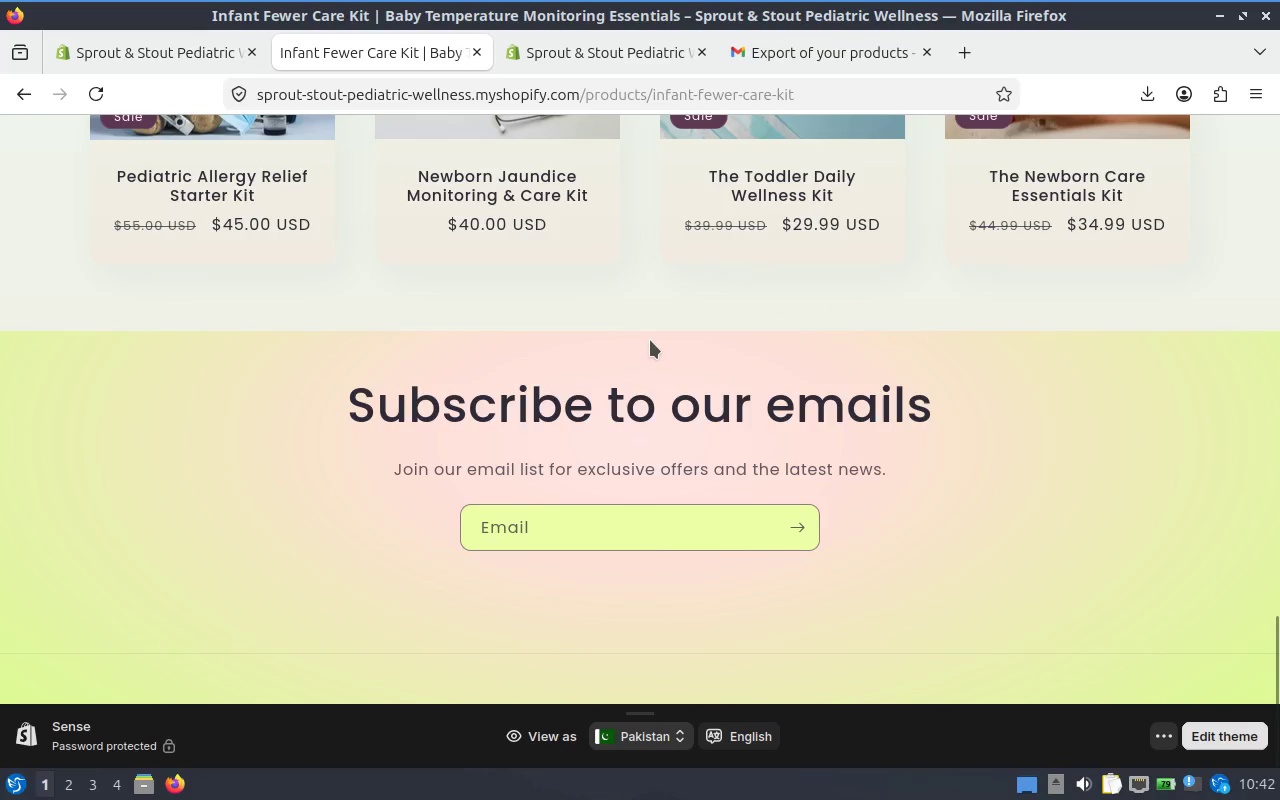 
scroll: coordinate [599, 331], scroll_direction: up, amount: 18.0
 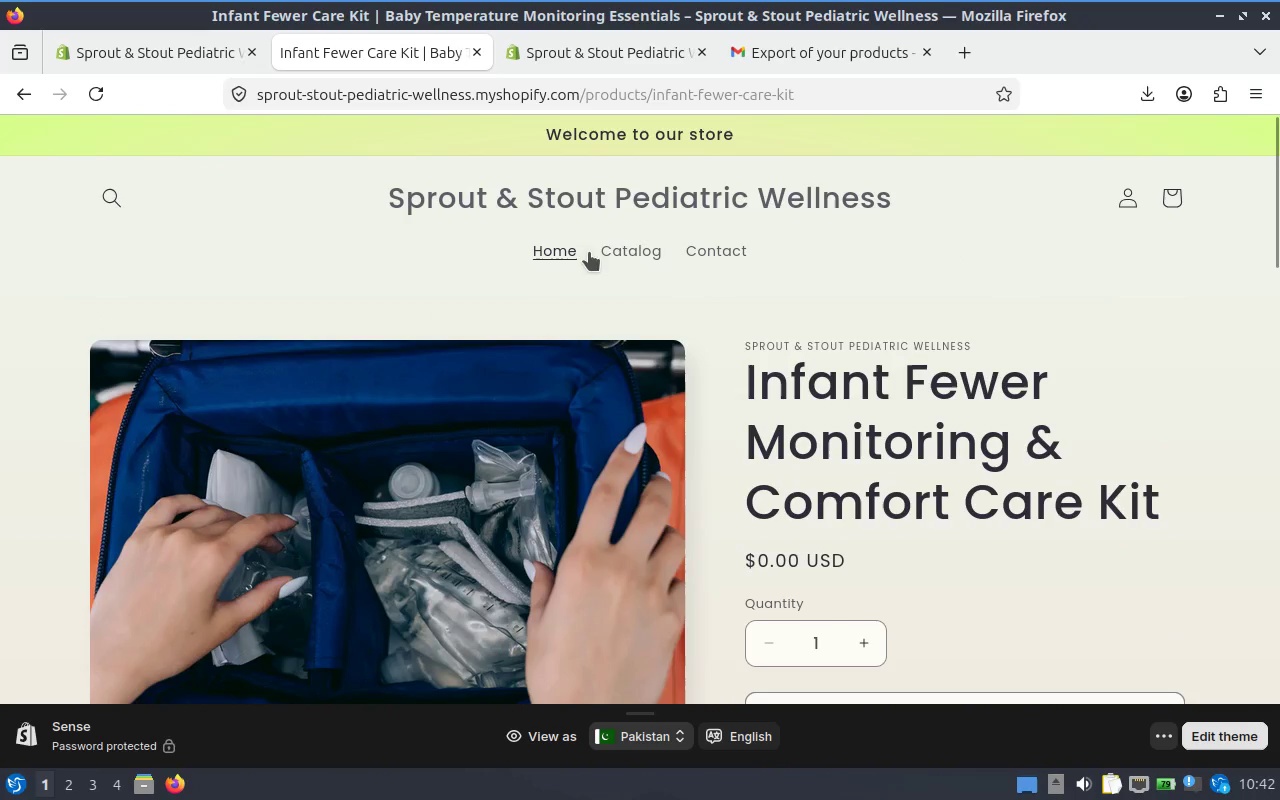 
left_click([617, 251])
 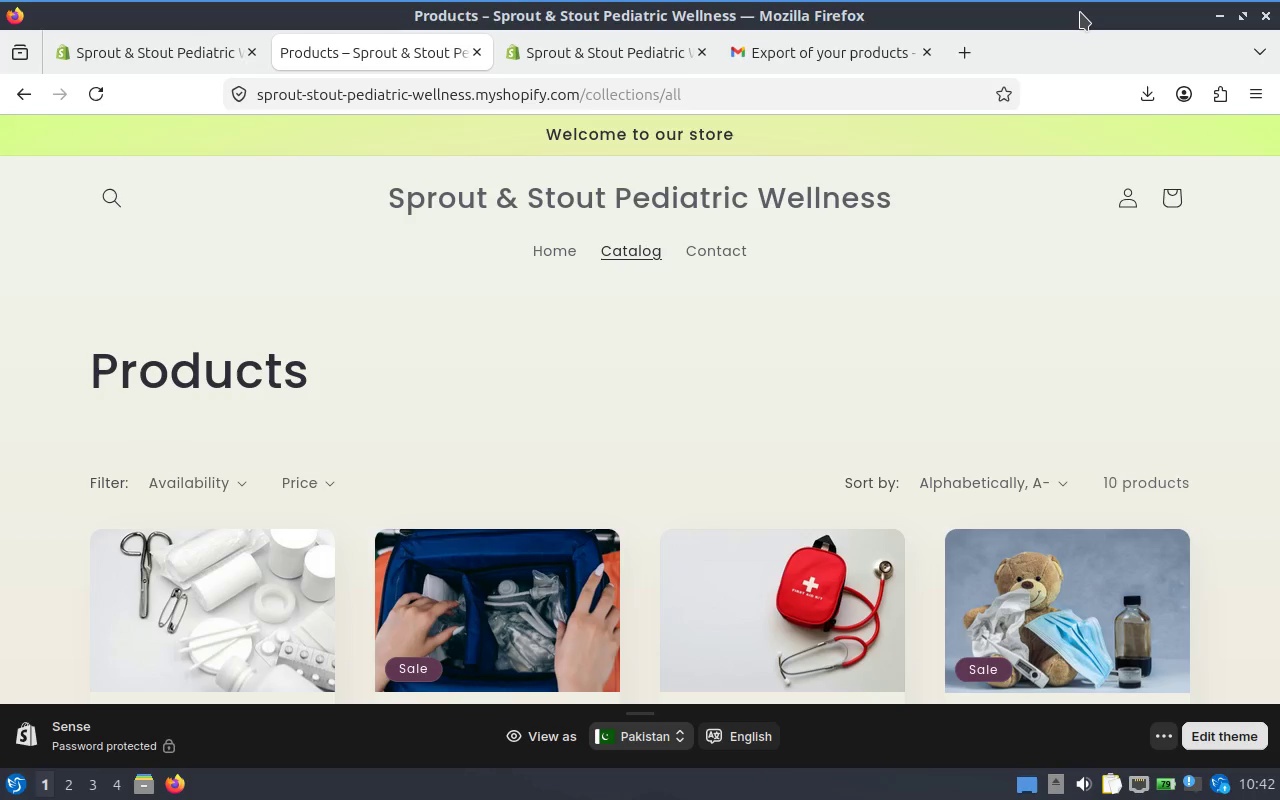 
scroll: coordinate [796, 424], scroll_direction: down, amount: 8.0
 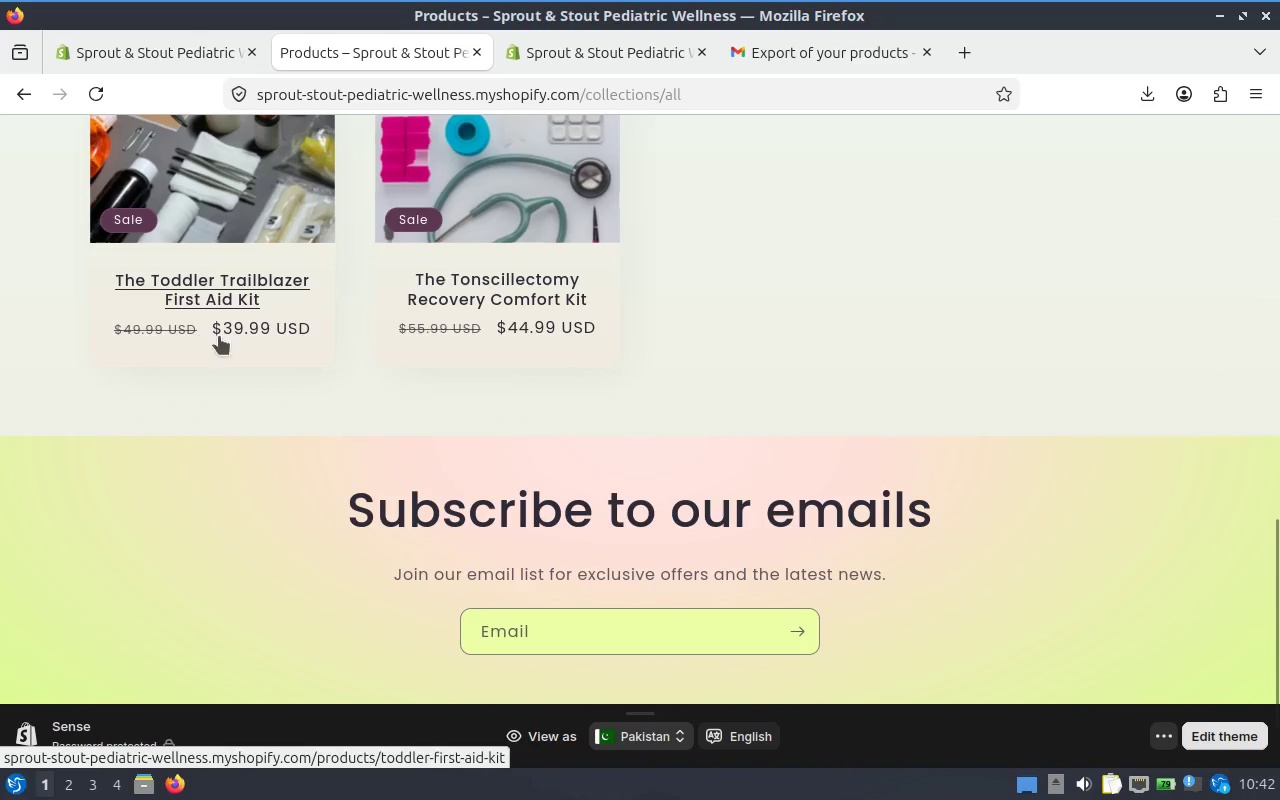 
scroll: coordinate [650, 461], scroll_direction: up, amount: 8.0
 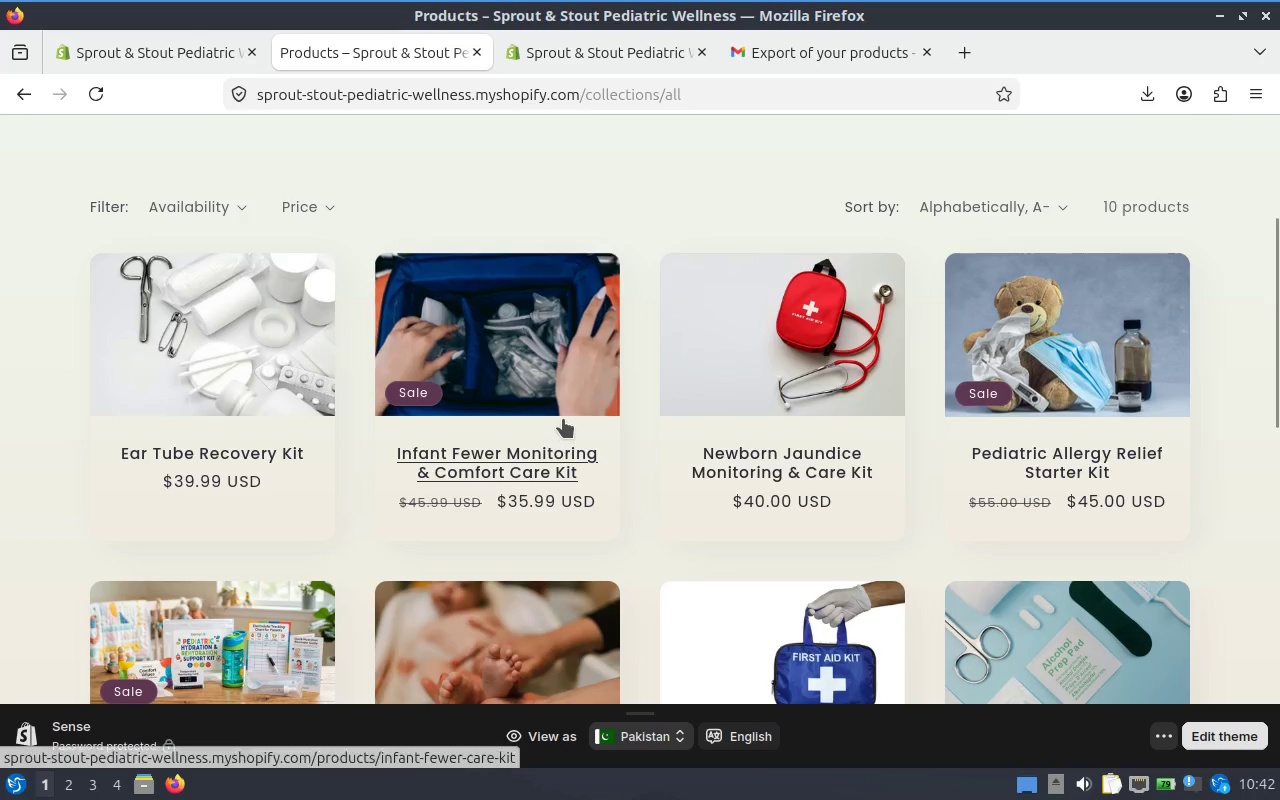 
scroll: coordinate [359, 446], scroll_direction: down, amount: 3.0
 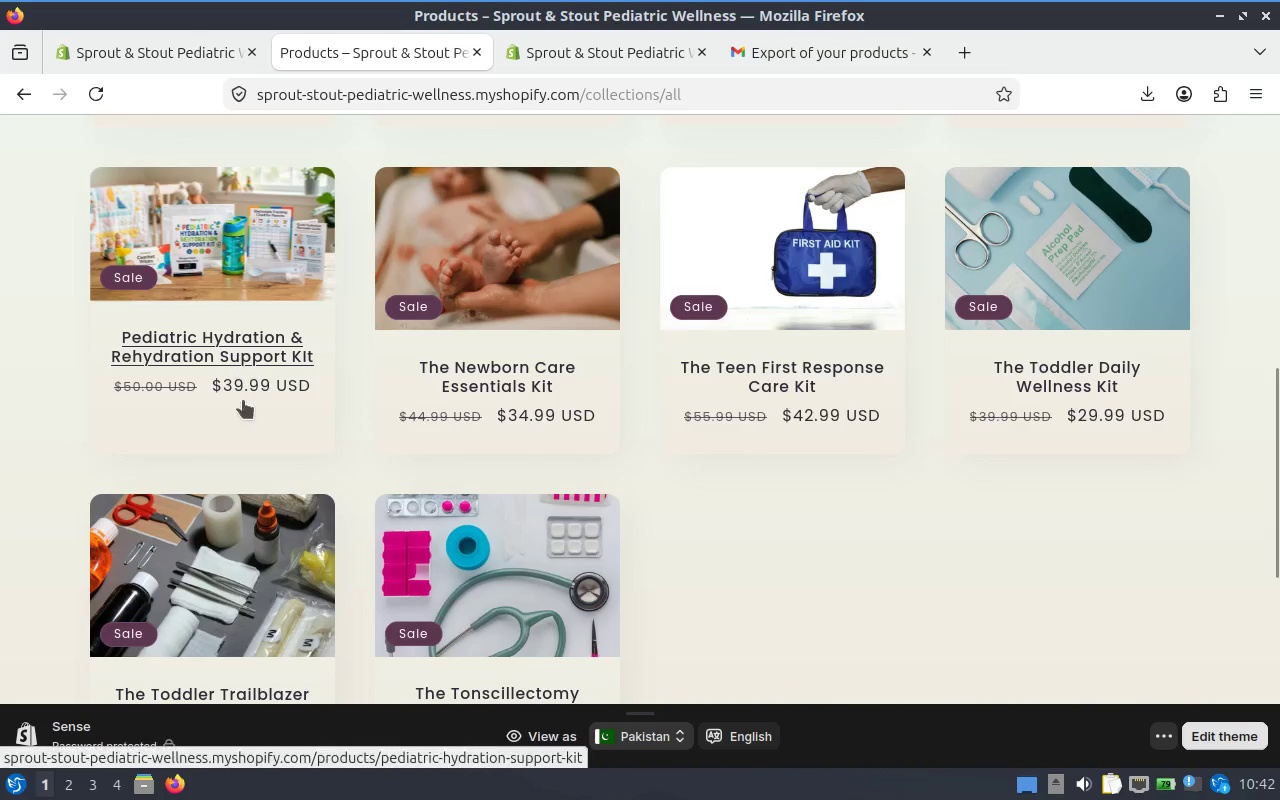 
wait(8.47)
 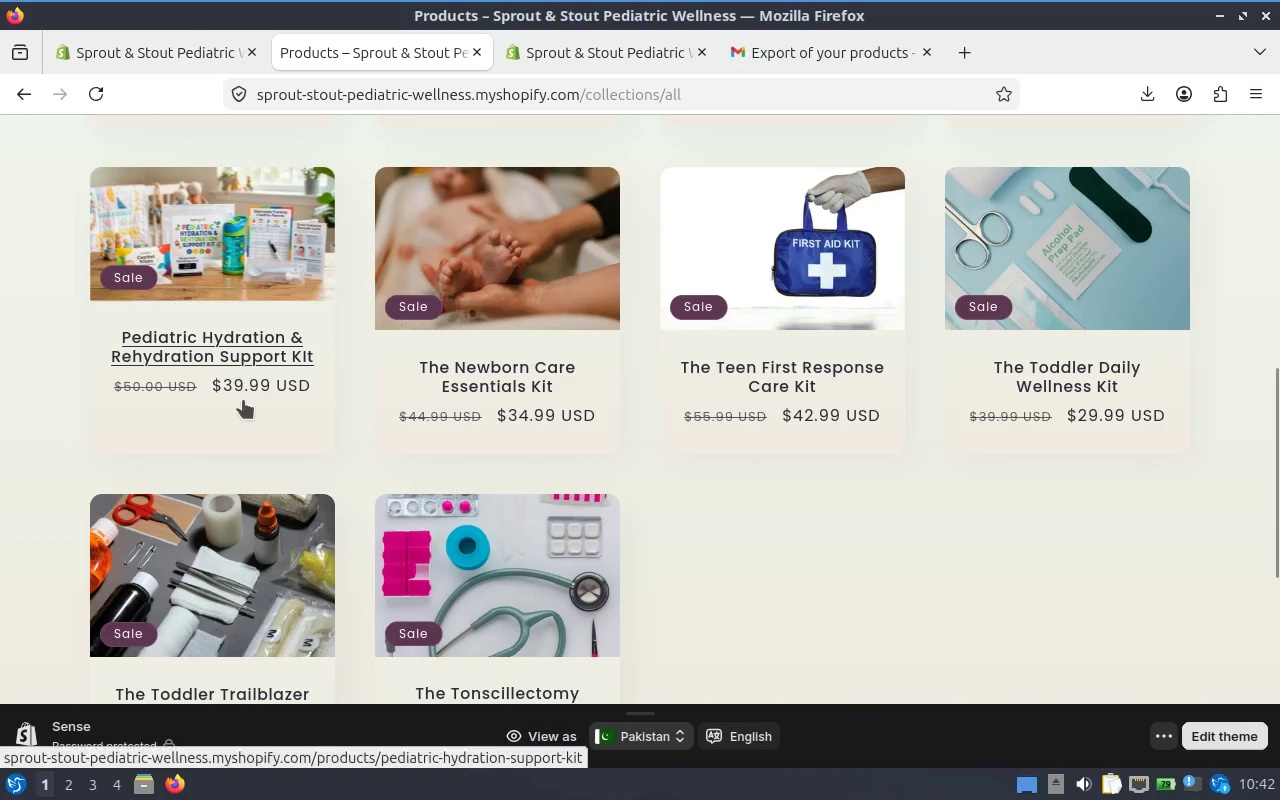 
scroll: coordinate [364, 428], scroll_direction: up, amount: 6.0
 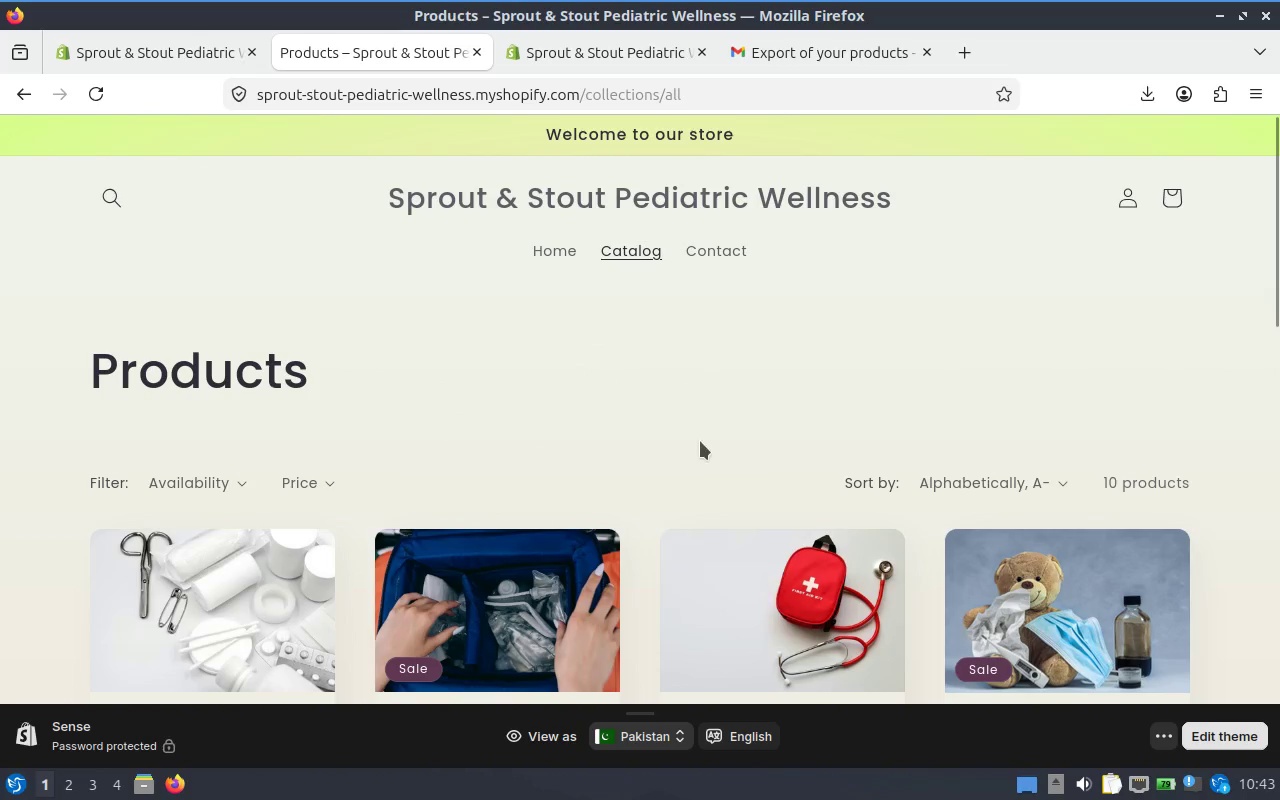 
scroll: coordinate [347, 404], scroll_direction: down, amount: 5.0
 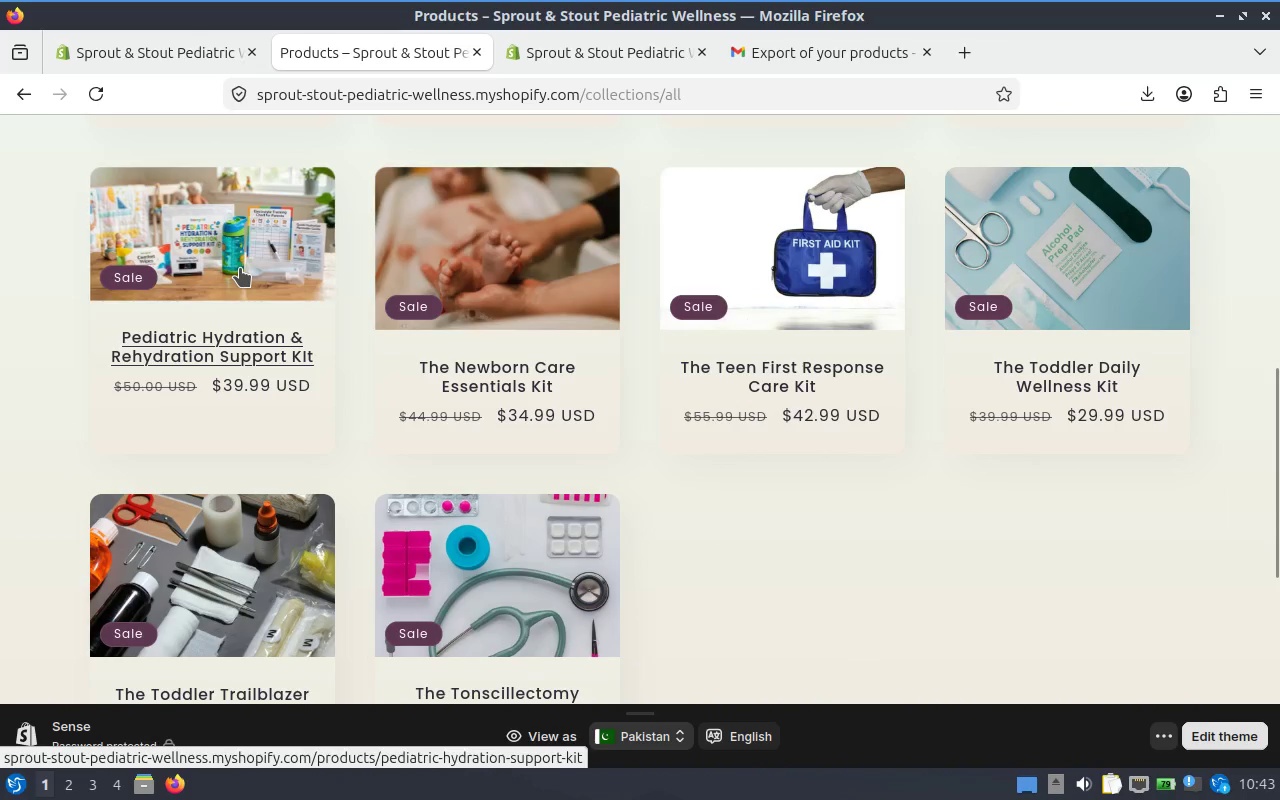 
left_click([240, 268])
 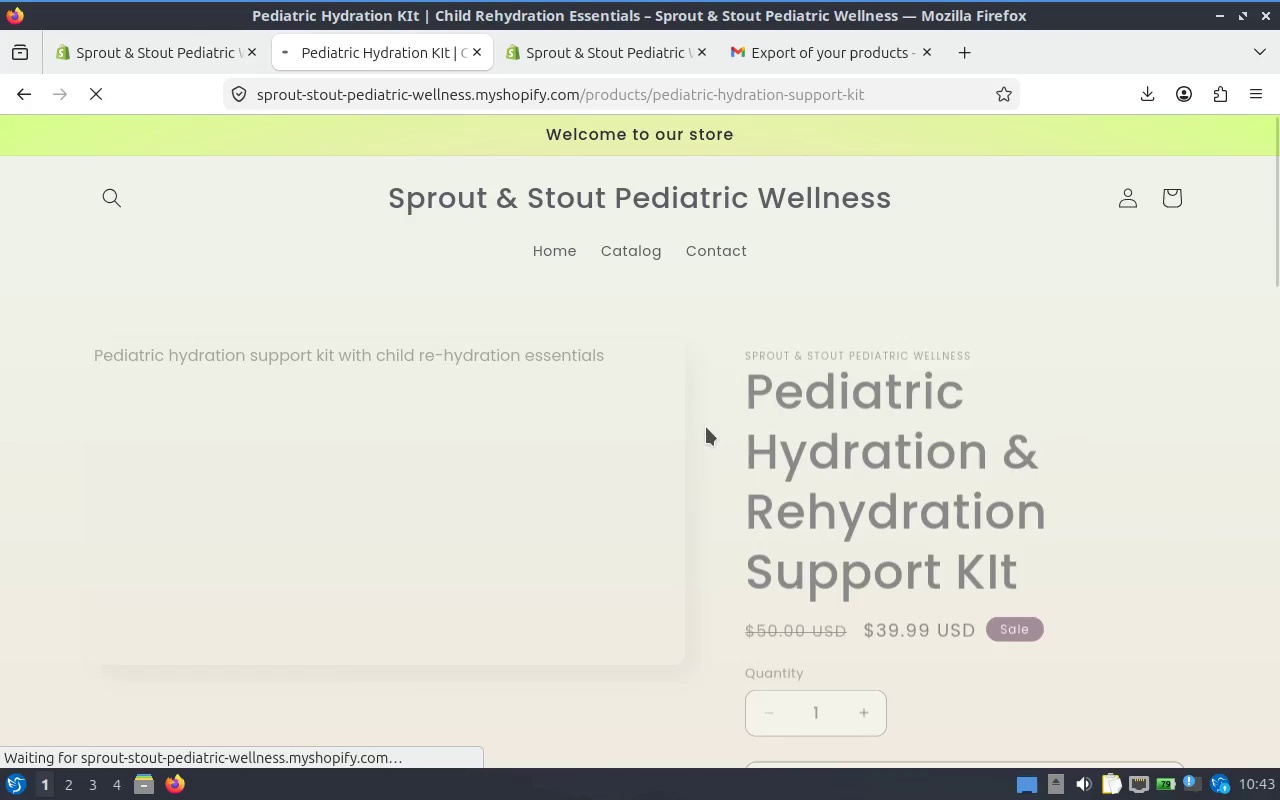 
scroll: coordinate [860, 222], scroll_direction: down, amount: 10.0
 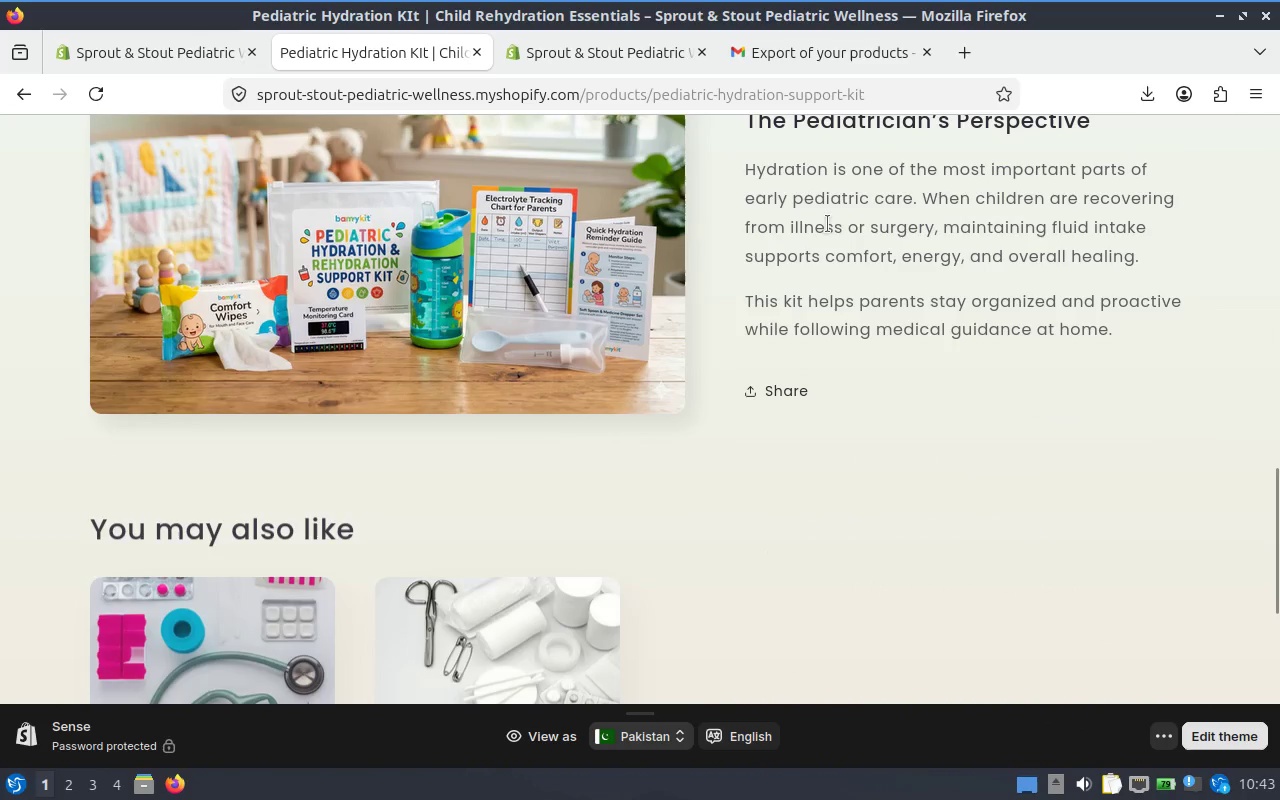 
scroll: coordinate [897, 392], scroll_direction: up, amount: 5.0
 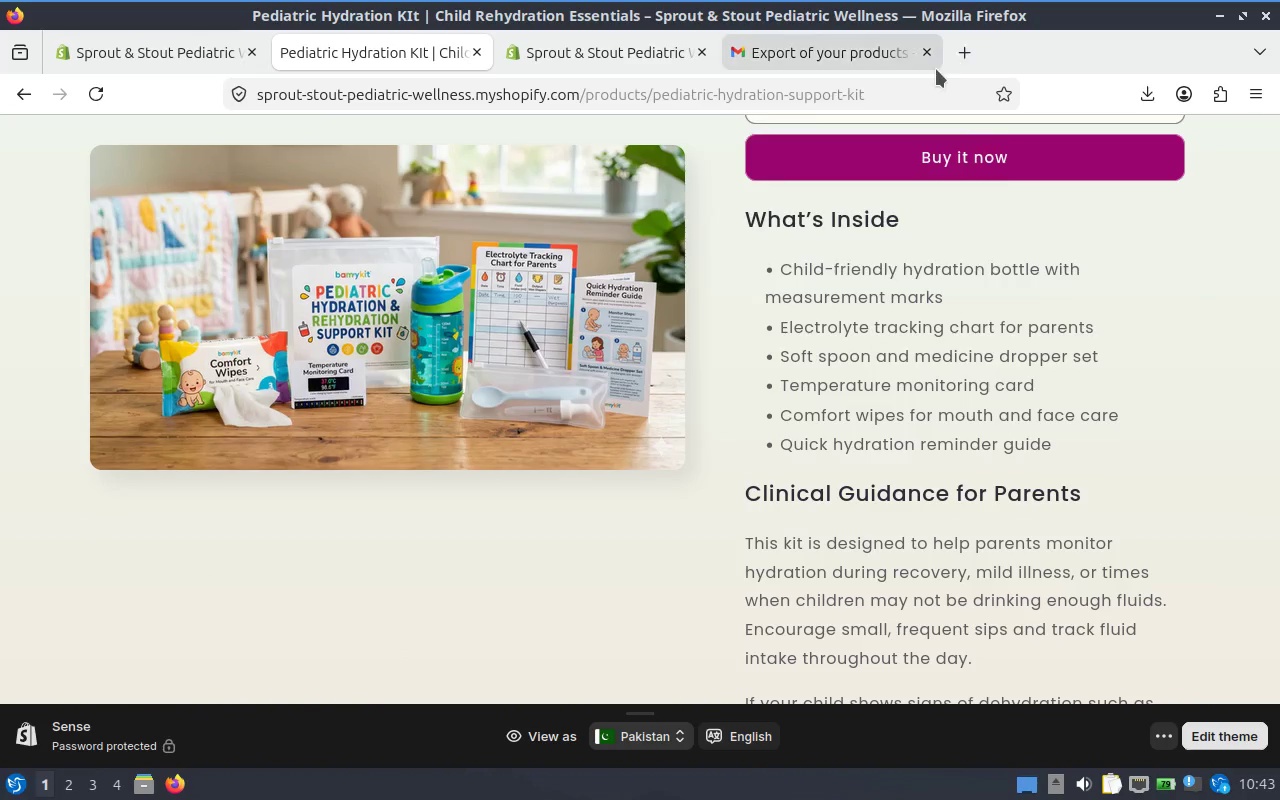 
scroll: coordinate [940, 406], scroll_direction: down, amount: 7.0
 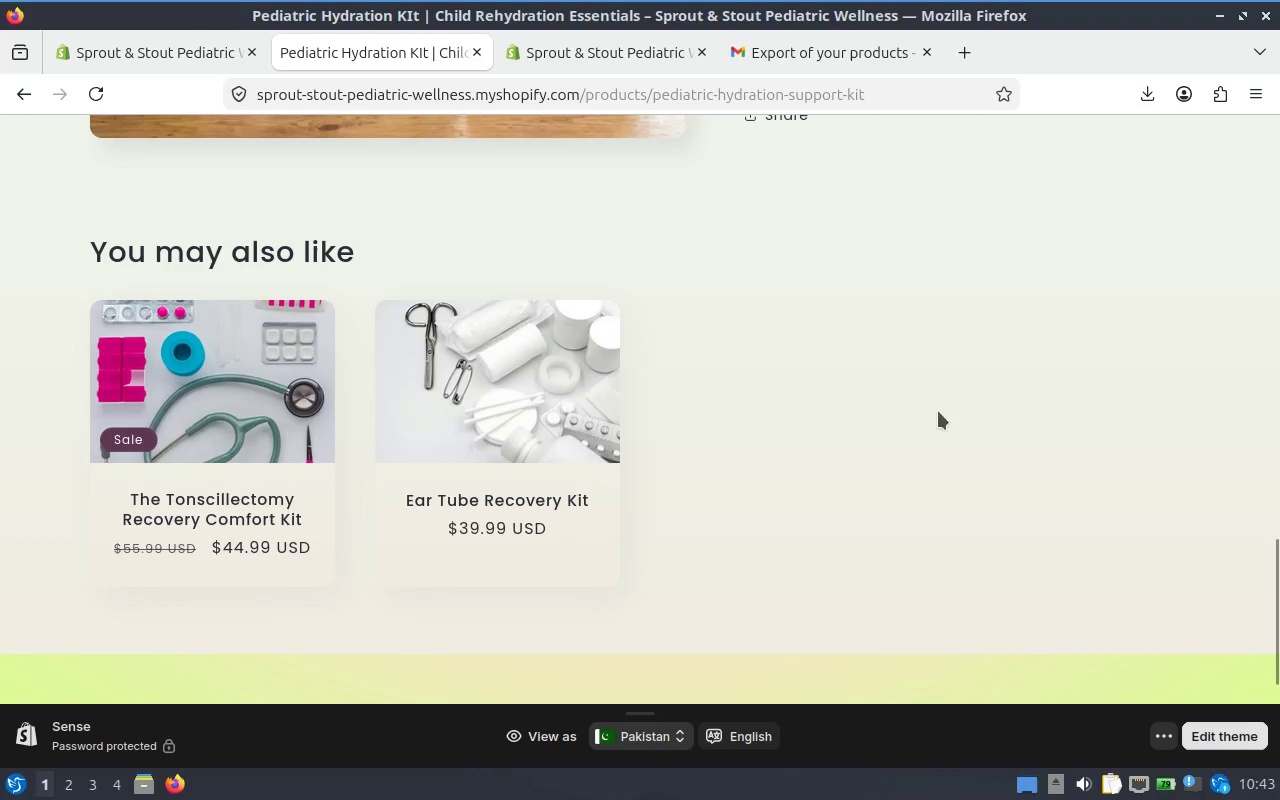 
scroll: coordinate [948, 354], scroll_direction: up, amount: 11.0
 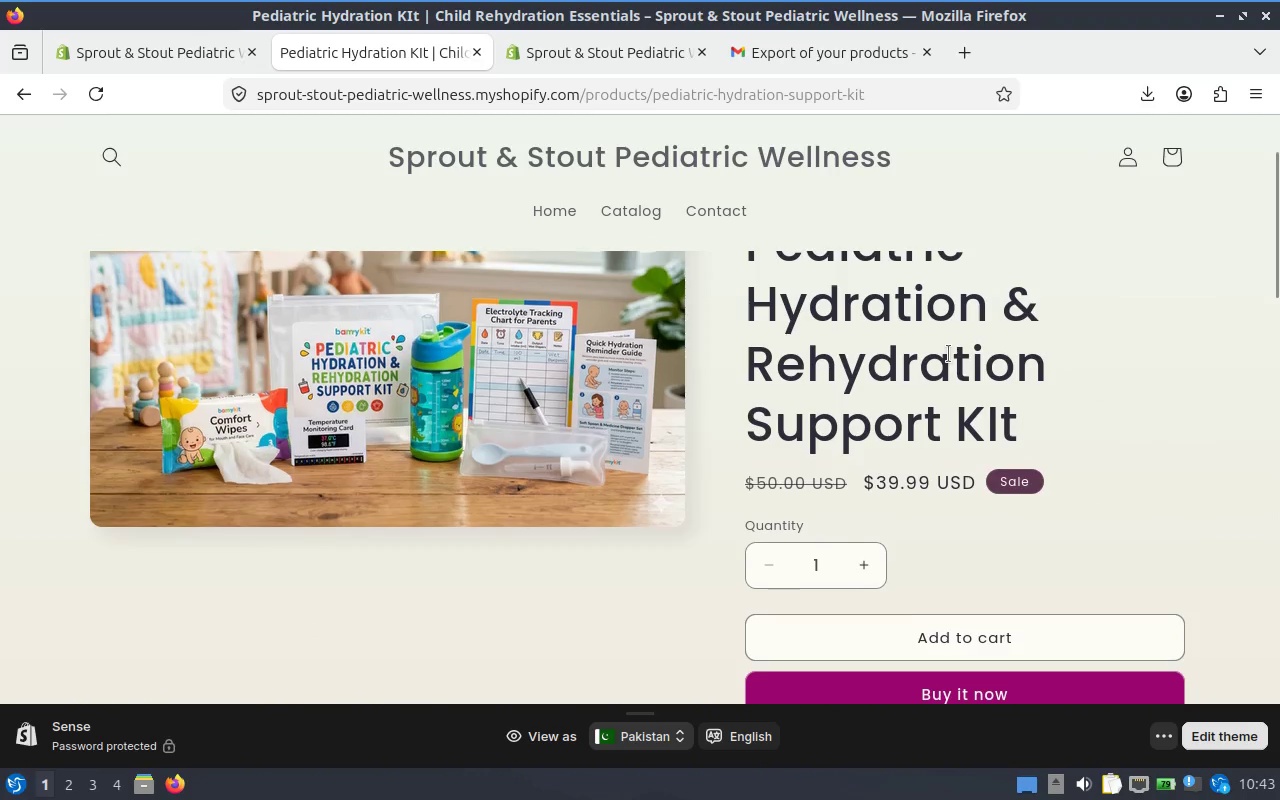 
scroll: coordinate [948, 354], scroll_direction: down, amount: 8.0
 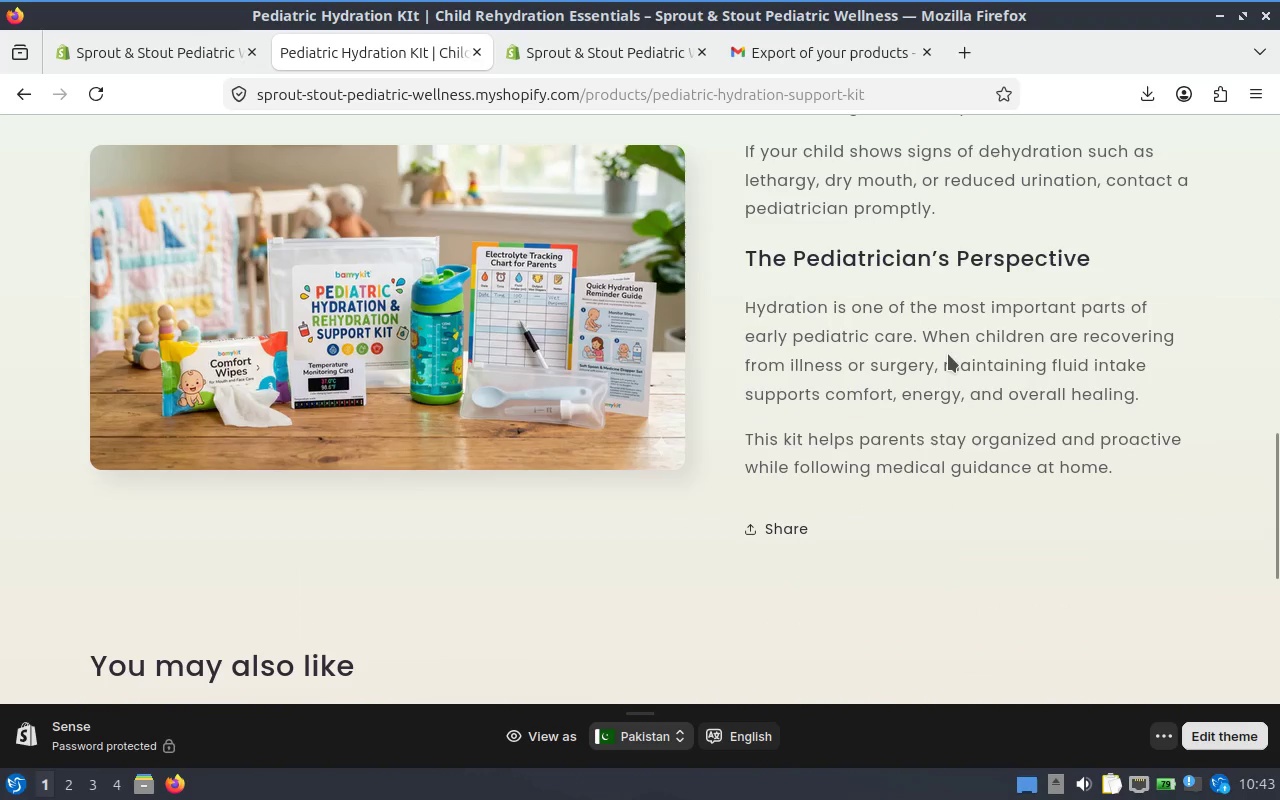 
scroll: coordinate [948, 354], scroll_direction: up, amount: 4.0
 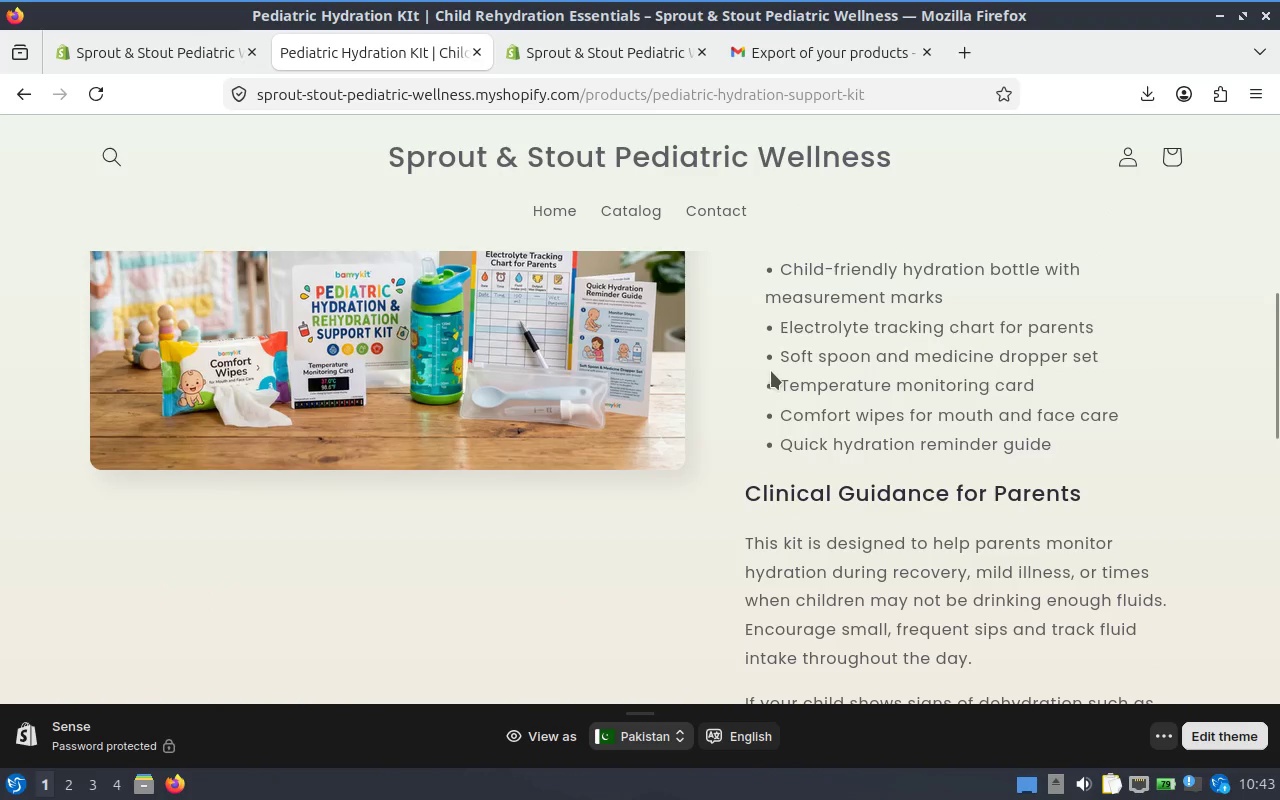 
scroll: coordinate [762, 401], scroll_direction: down, amount: 2.0
 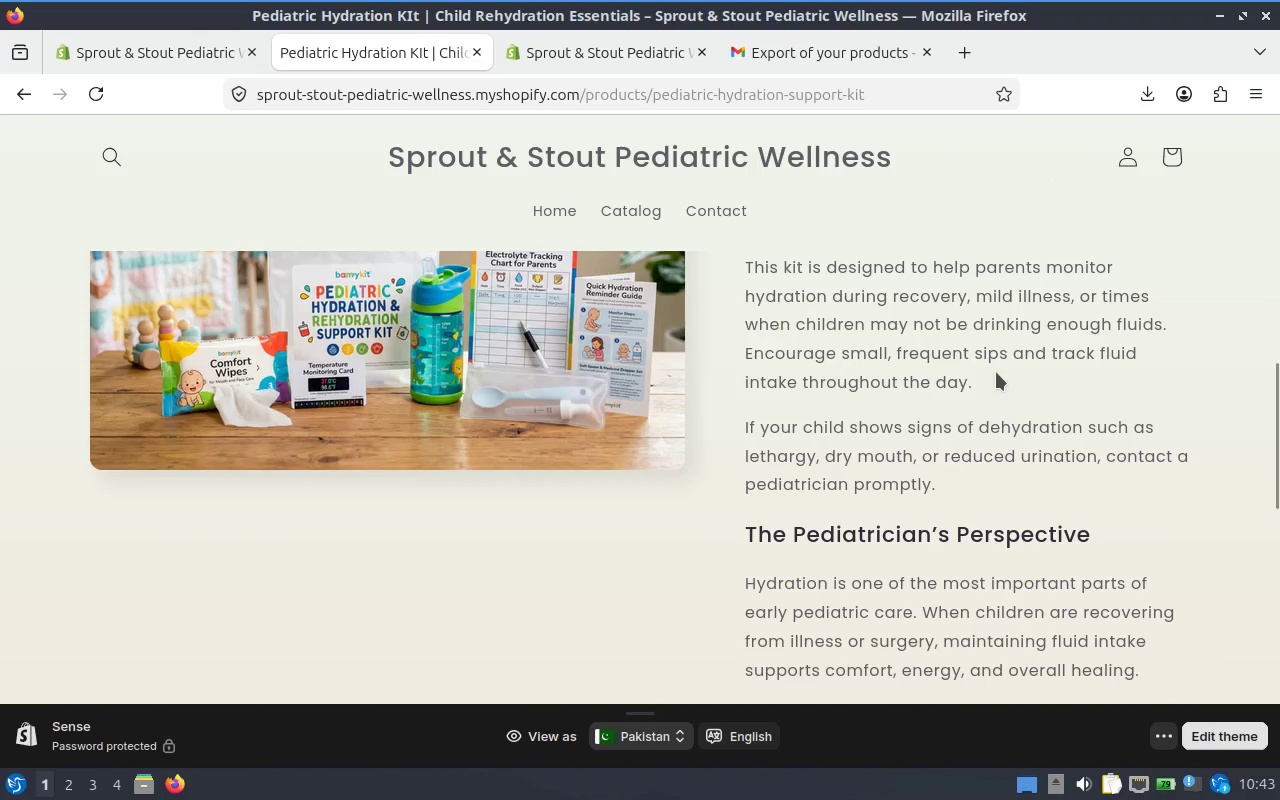 
scroll: coordinate [950, 359], scroll_direction: up, amount: 7.0
 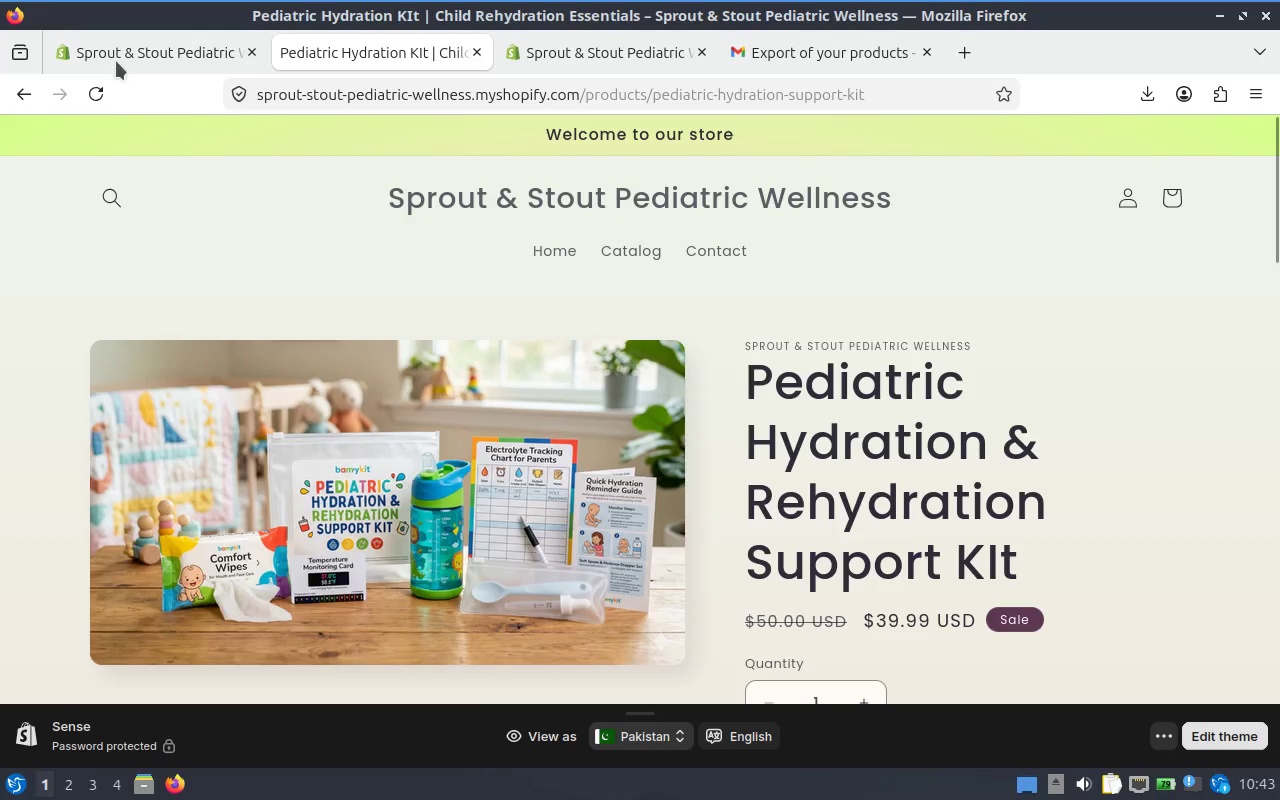 
scroll: coordinate [838, 314], scroll_direction: down, amount: 13.0
 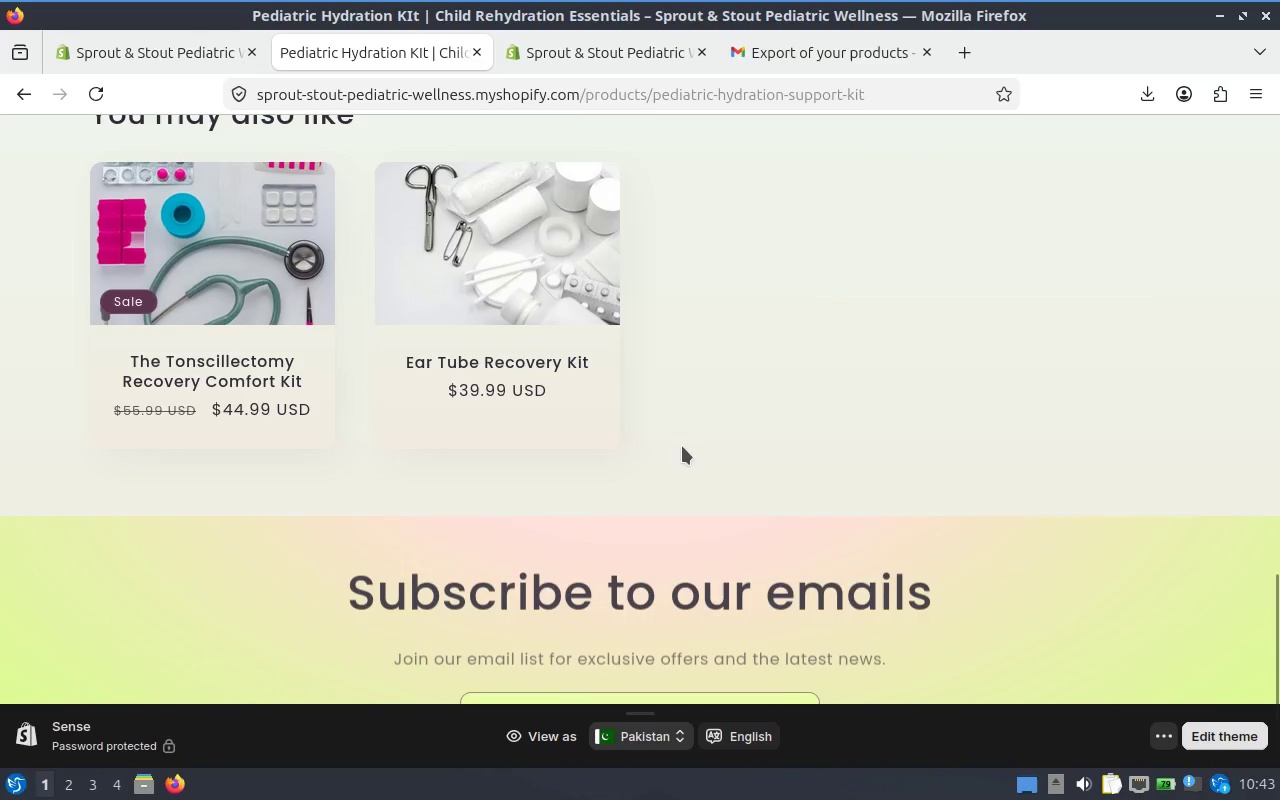 
scroll: coordinate [524, 364], scroll_direction: up, amount: 15.0
 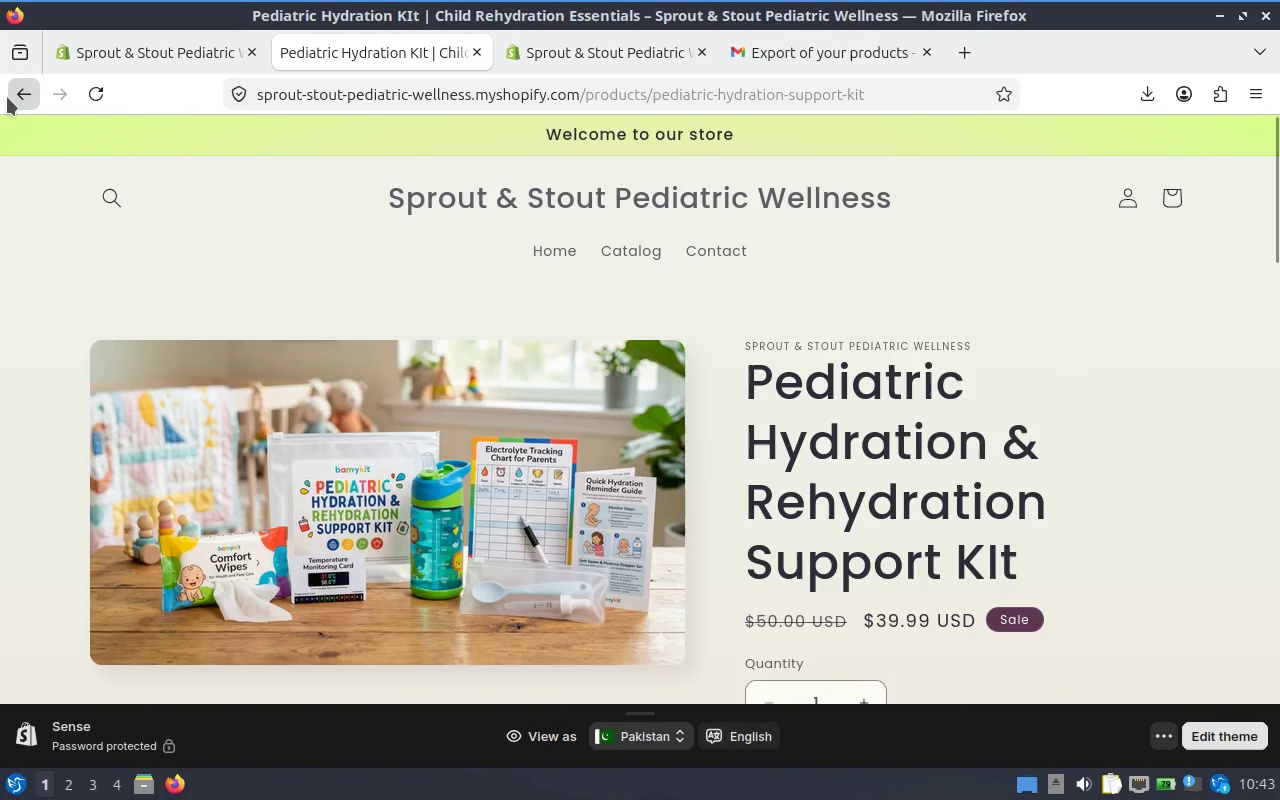 
left_click([7, 97])
 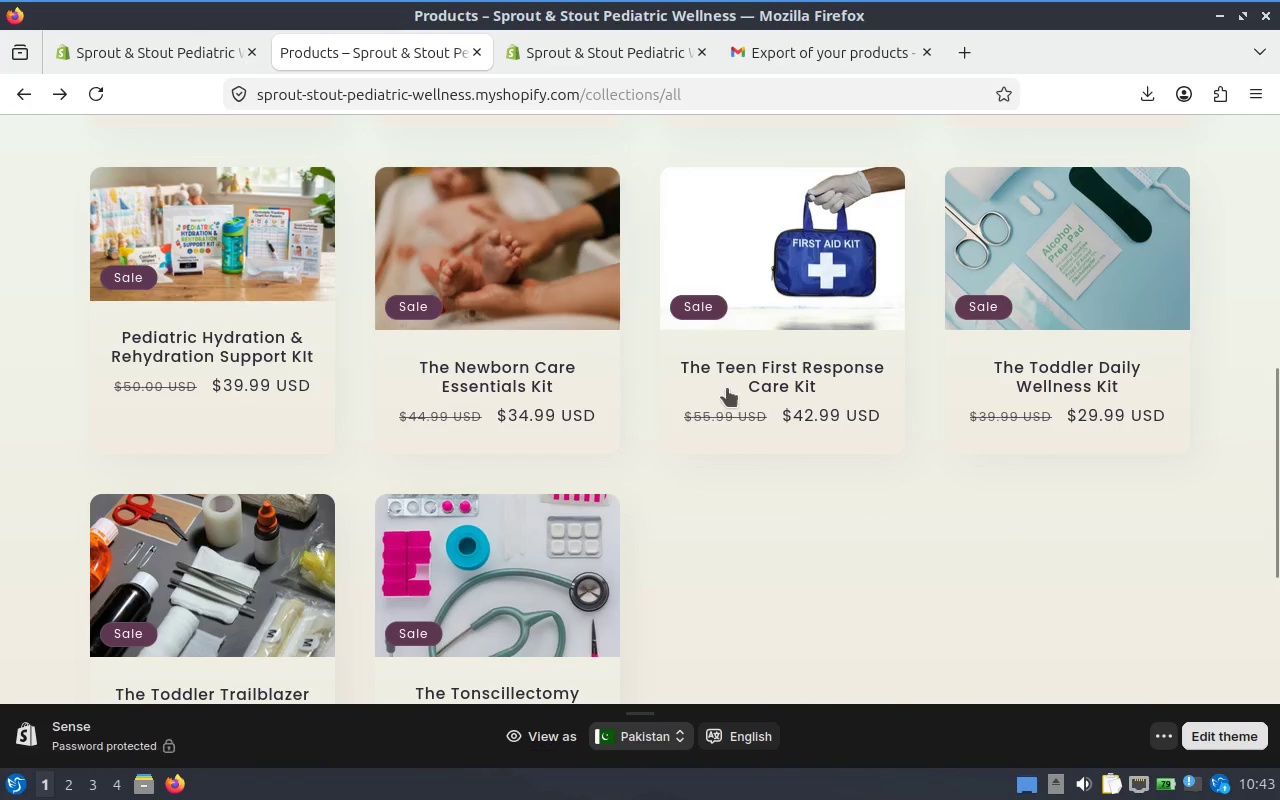 
wait(5.53)
 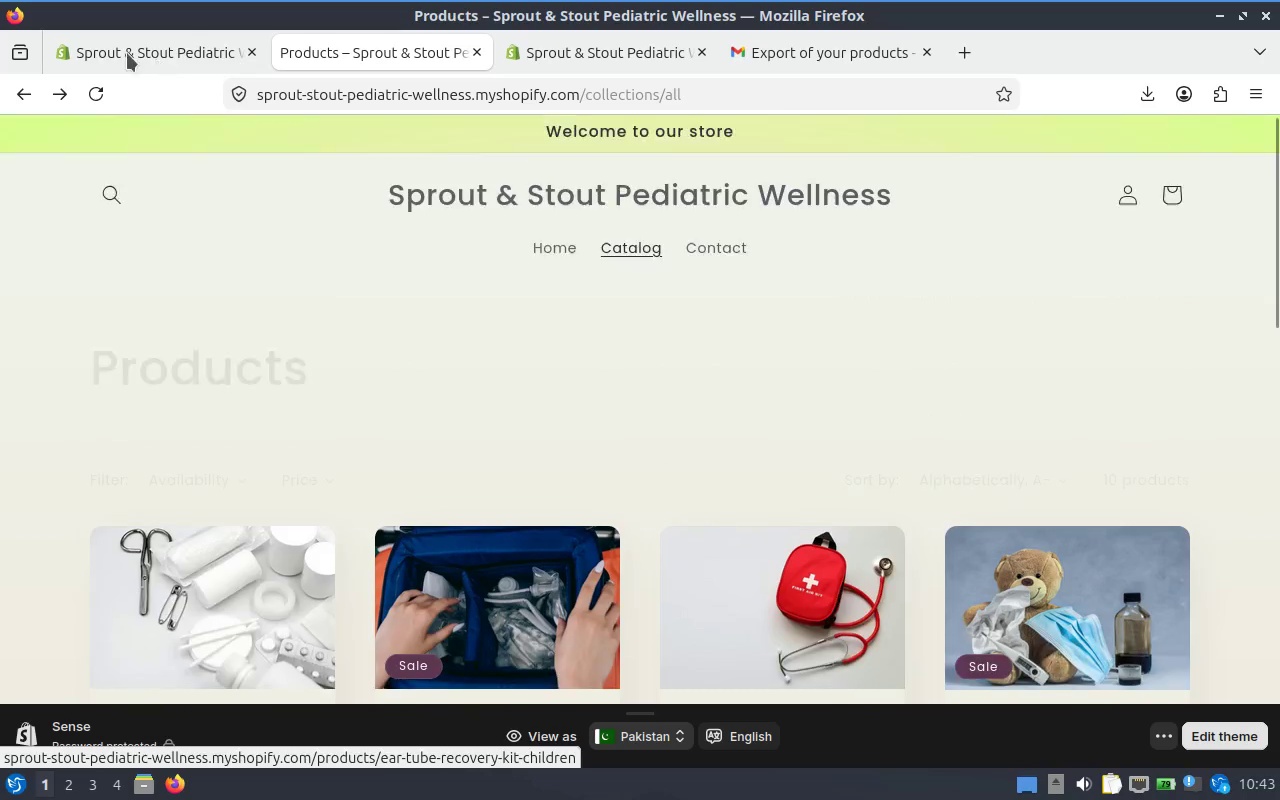 
left_click([125, 48])
 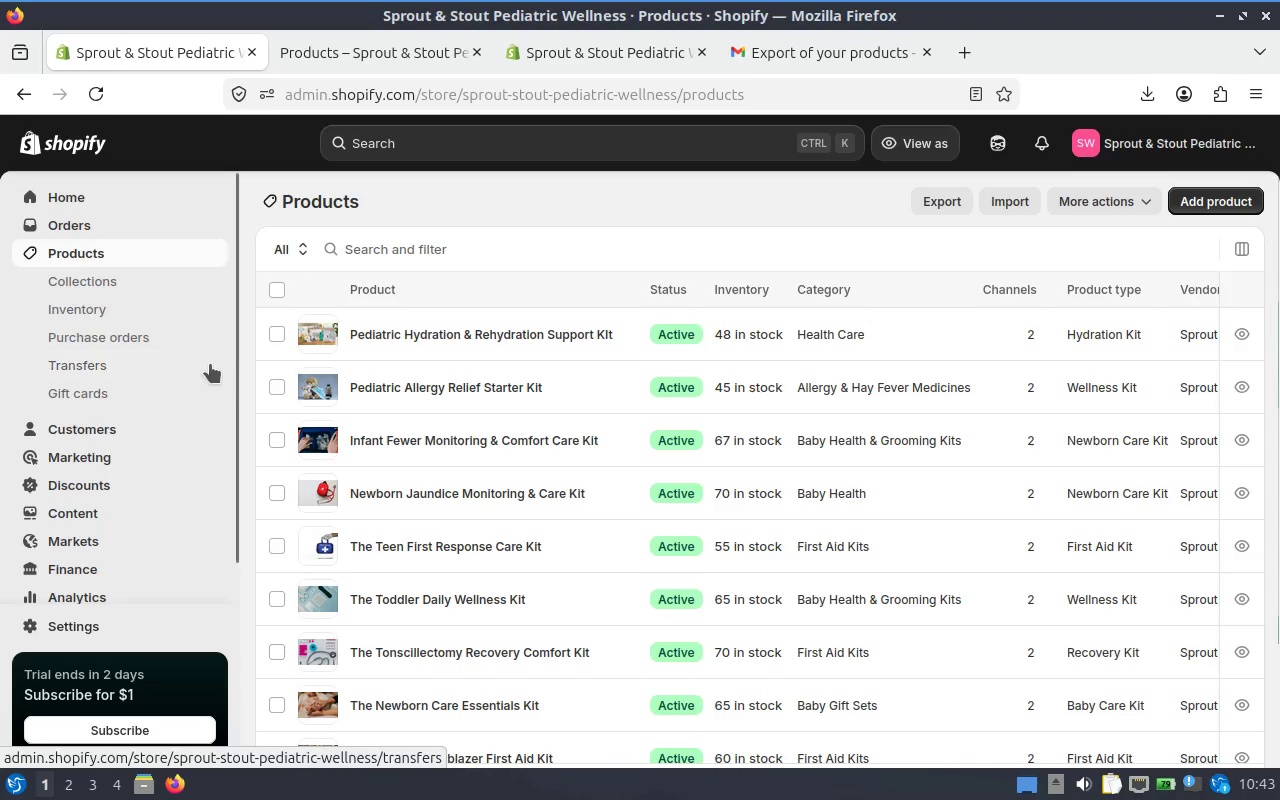 
scroll: coordinate [326, 217], scroll_direction: up, amount: 5.0
 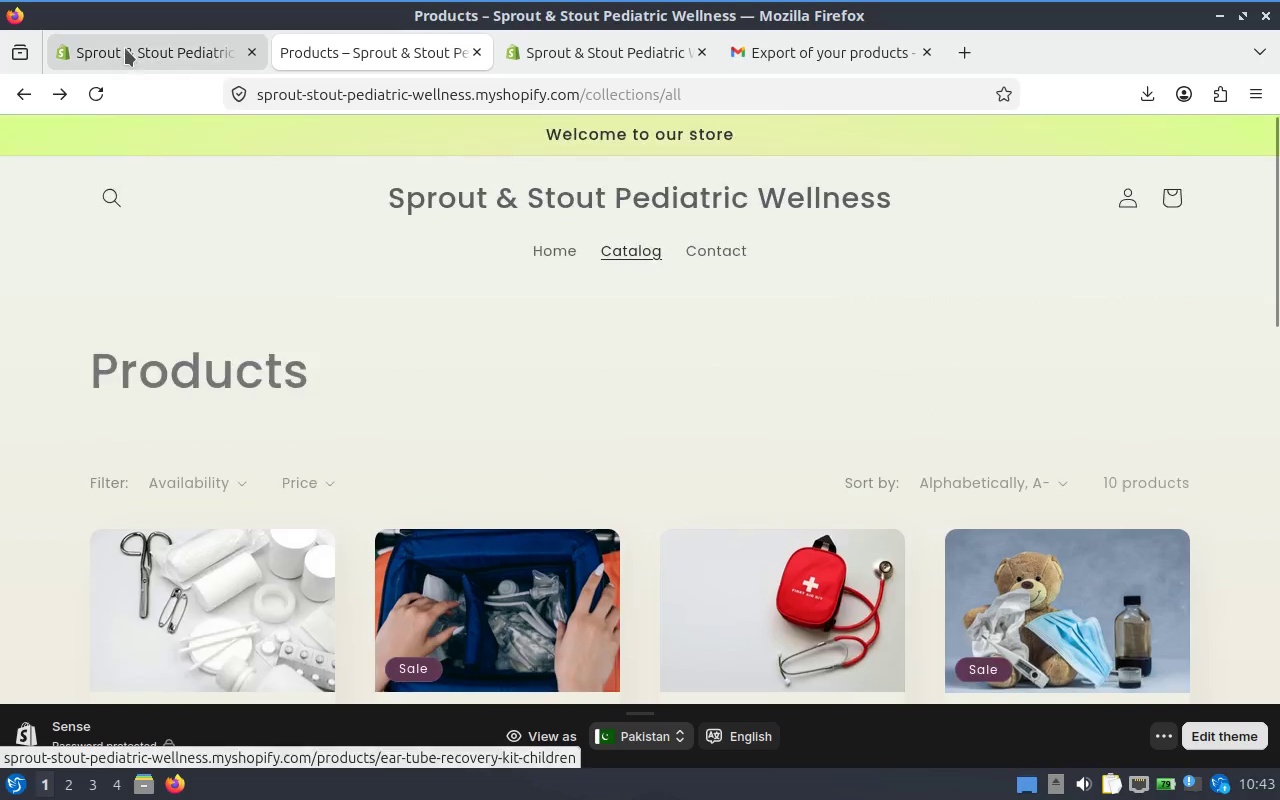 
left_click([75, 250])
 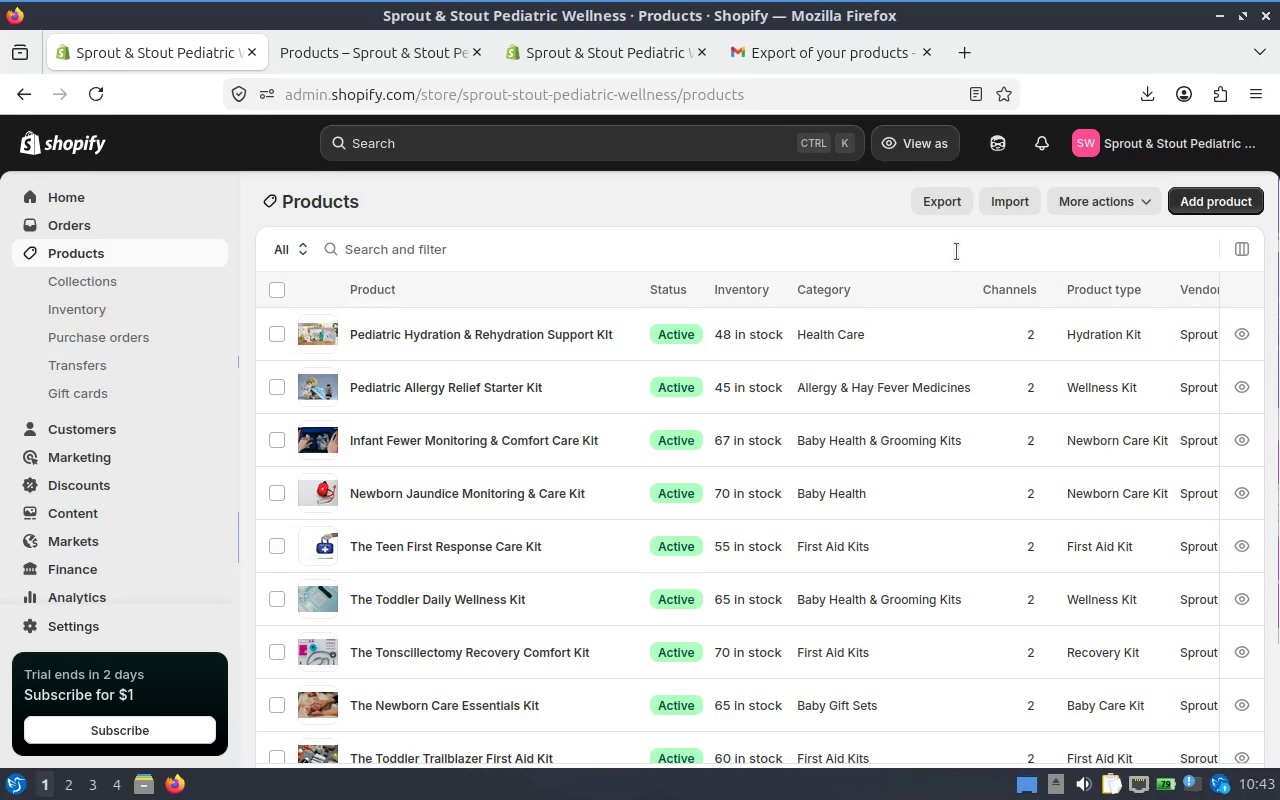 
left_click([935, 205])
 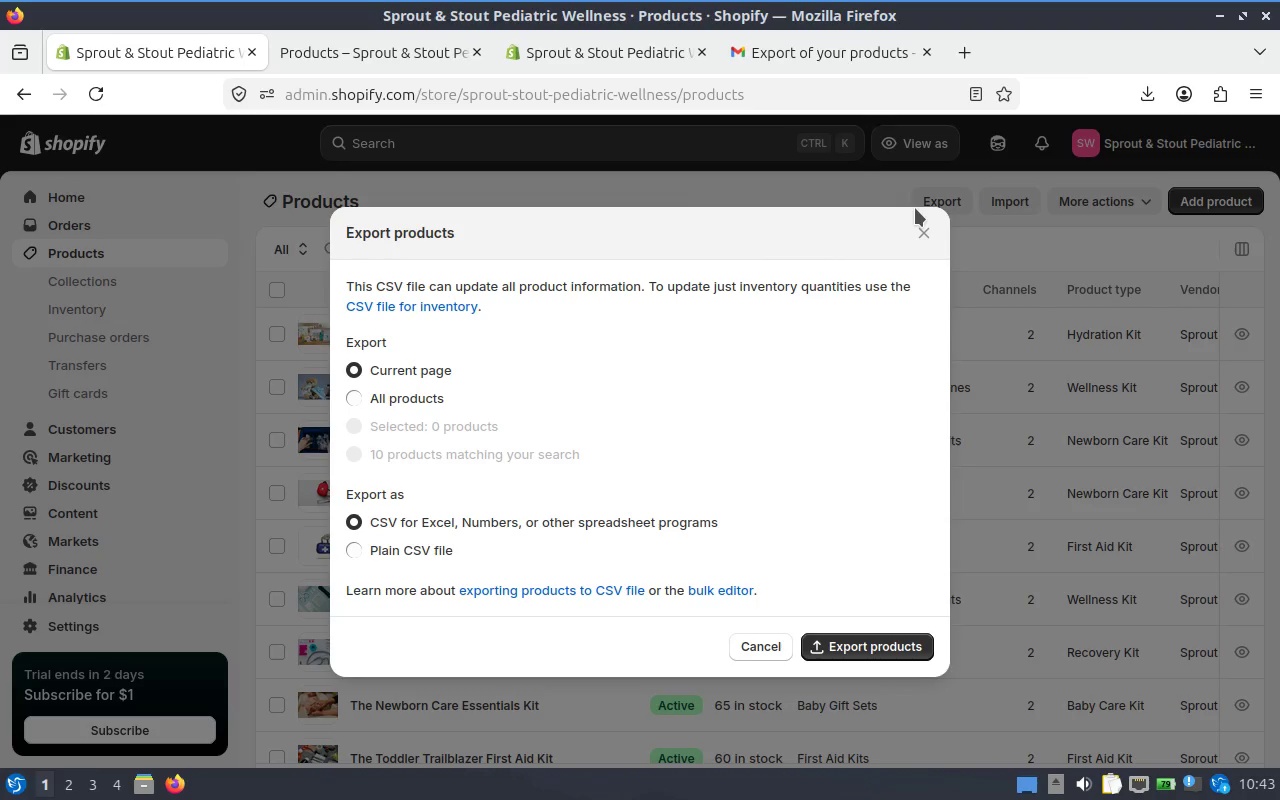 
wait(15.57)
 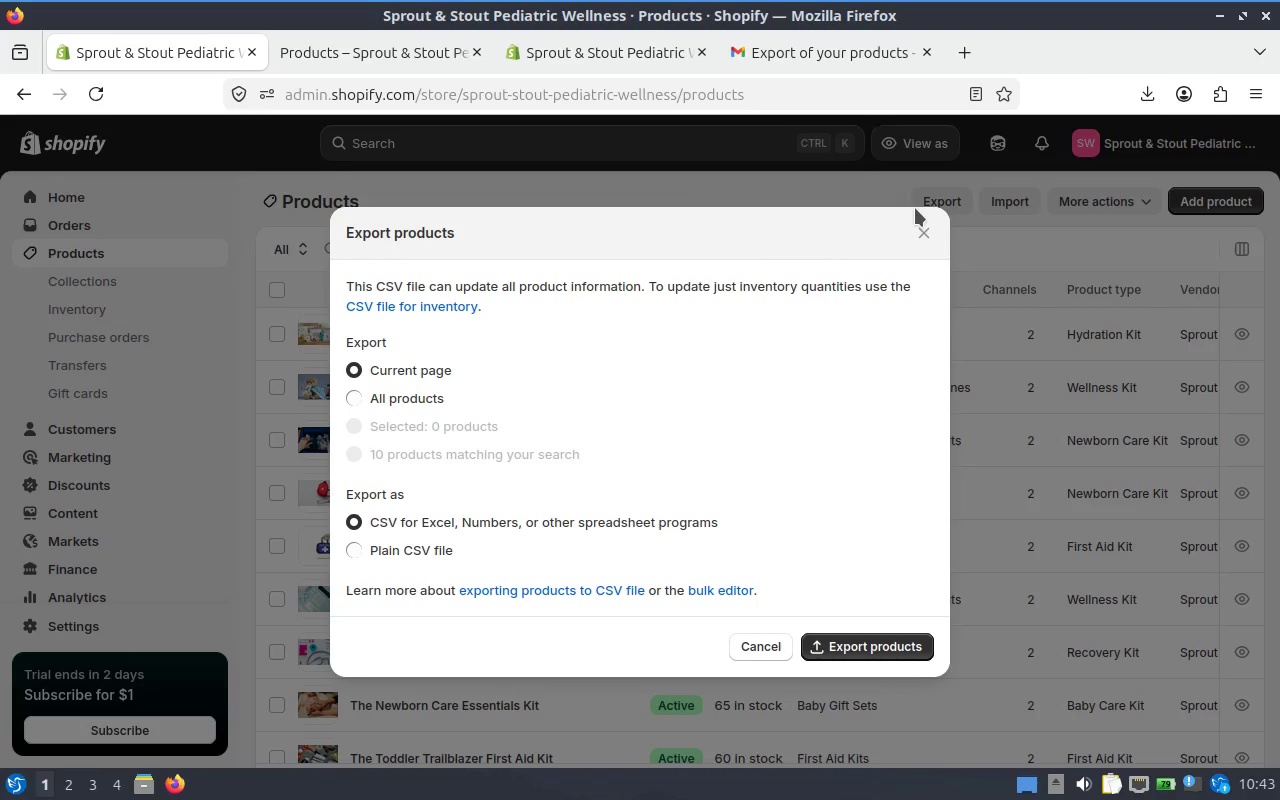 
key(Shift+ShiftLeft)
 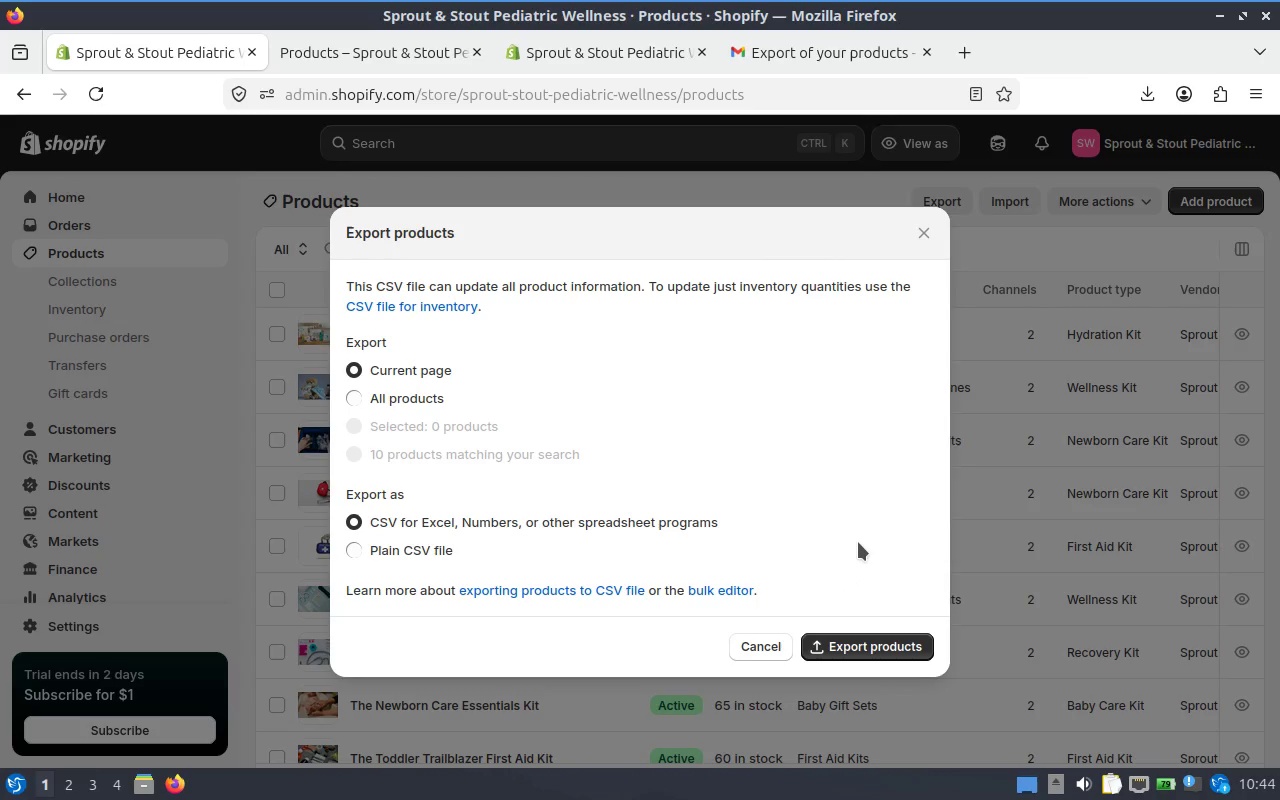 
wait(38.1)
 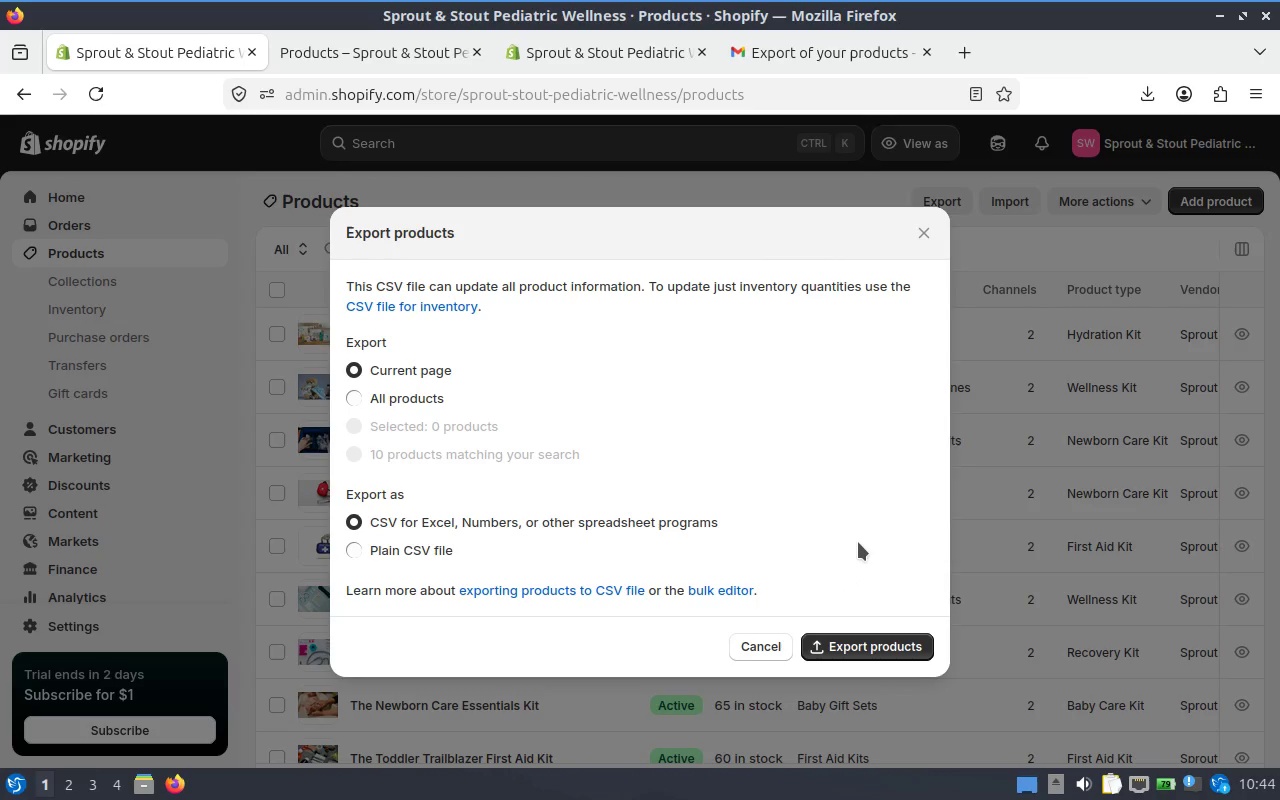 
left_click([855, 645])
 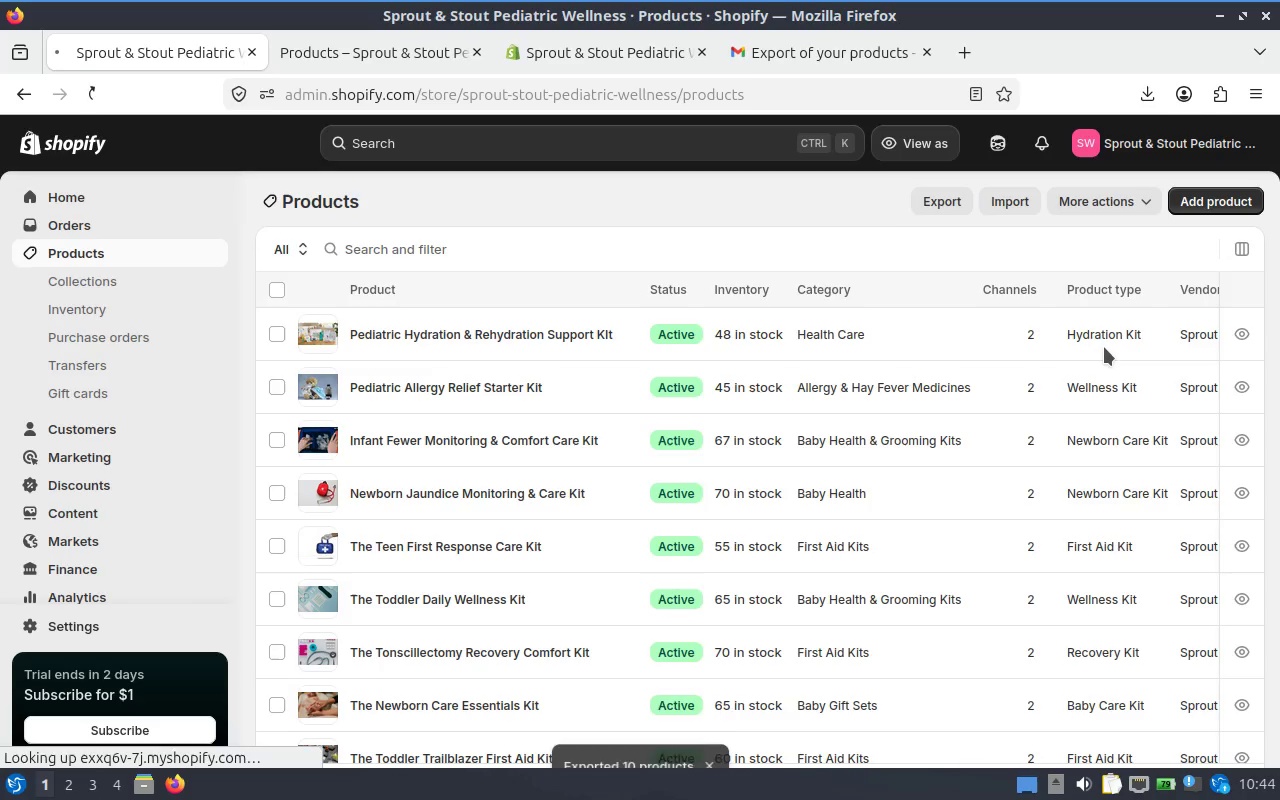 
scroll: coordinate [1033, 505], scroll_direction: down, amount: 6.0
 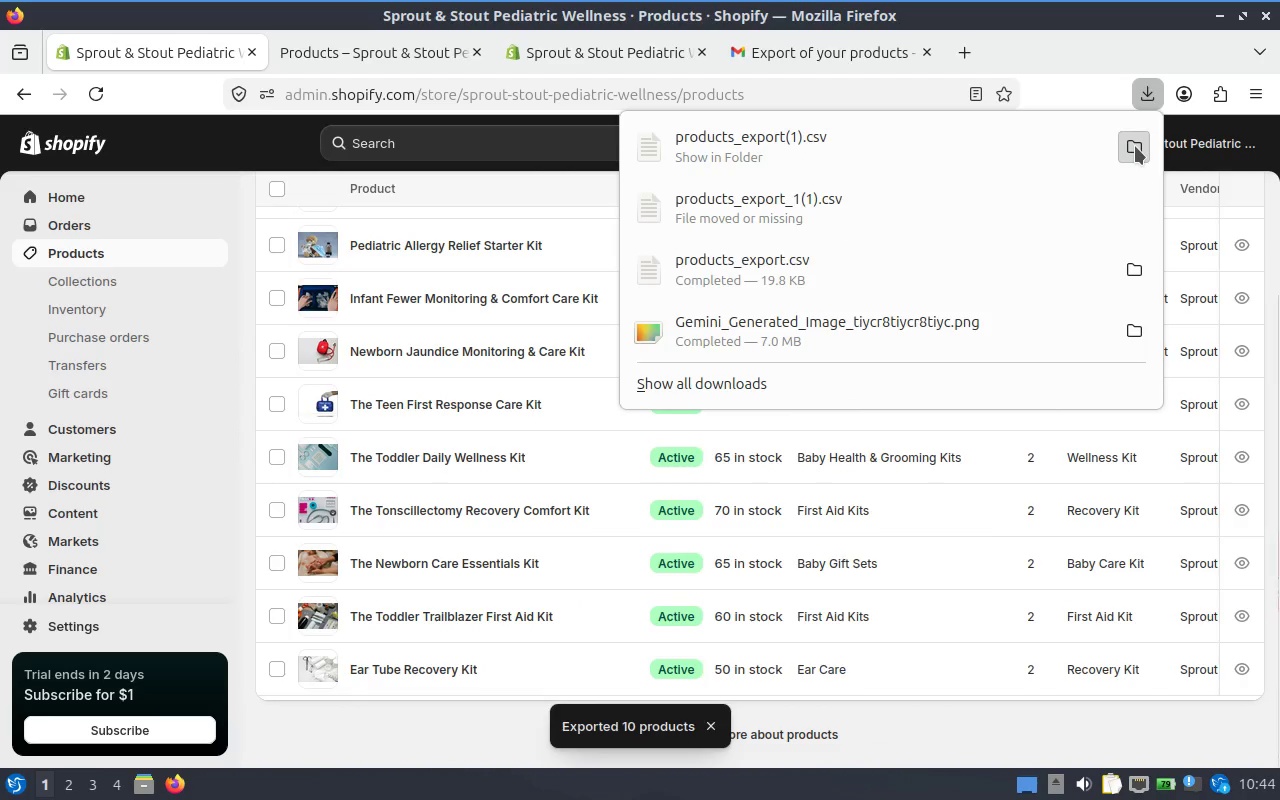 
left_click([1135, 146])
 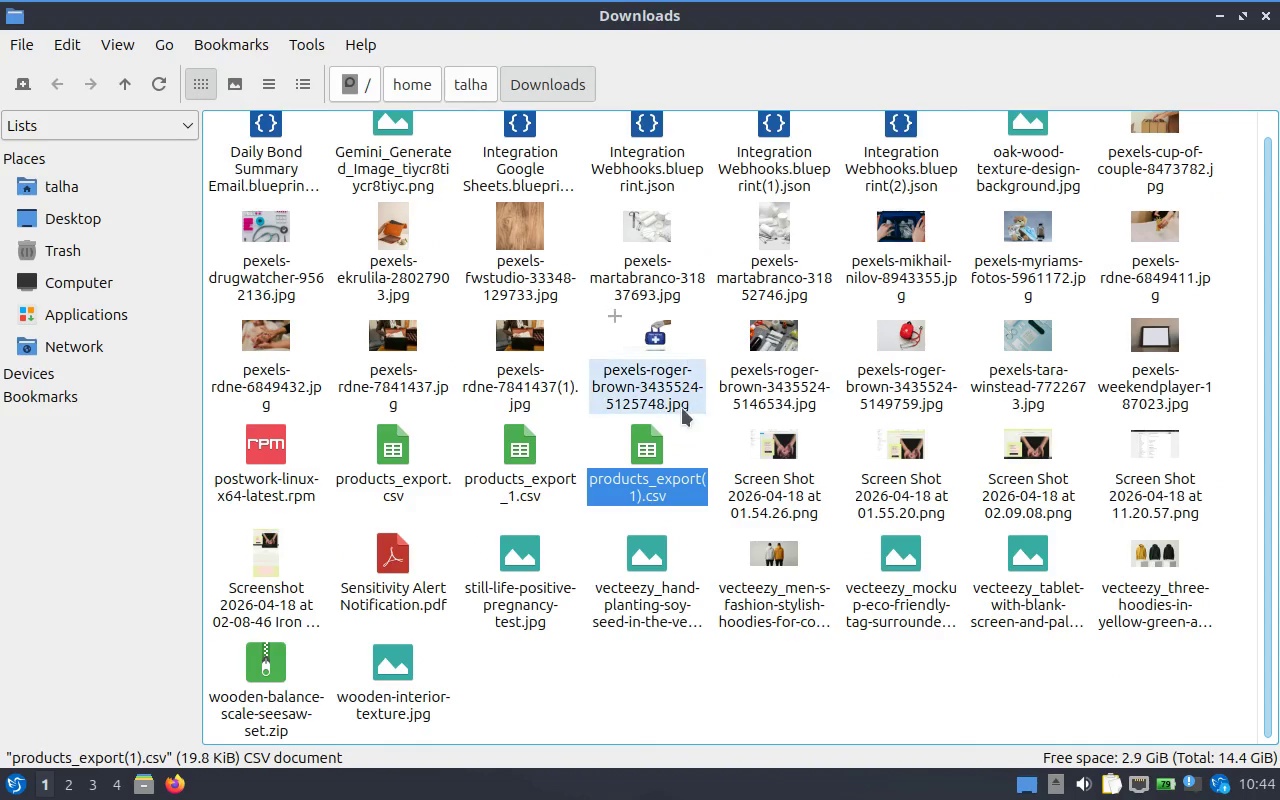 
left_click([660, 452])
 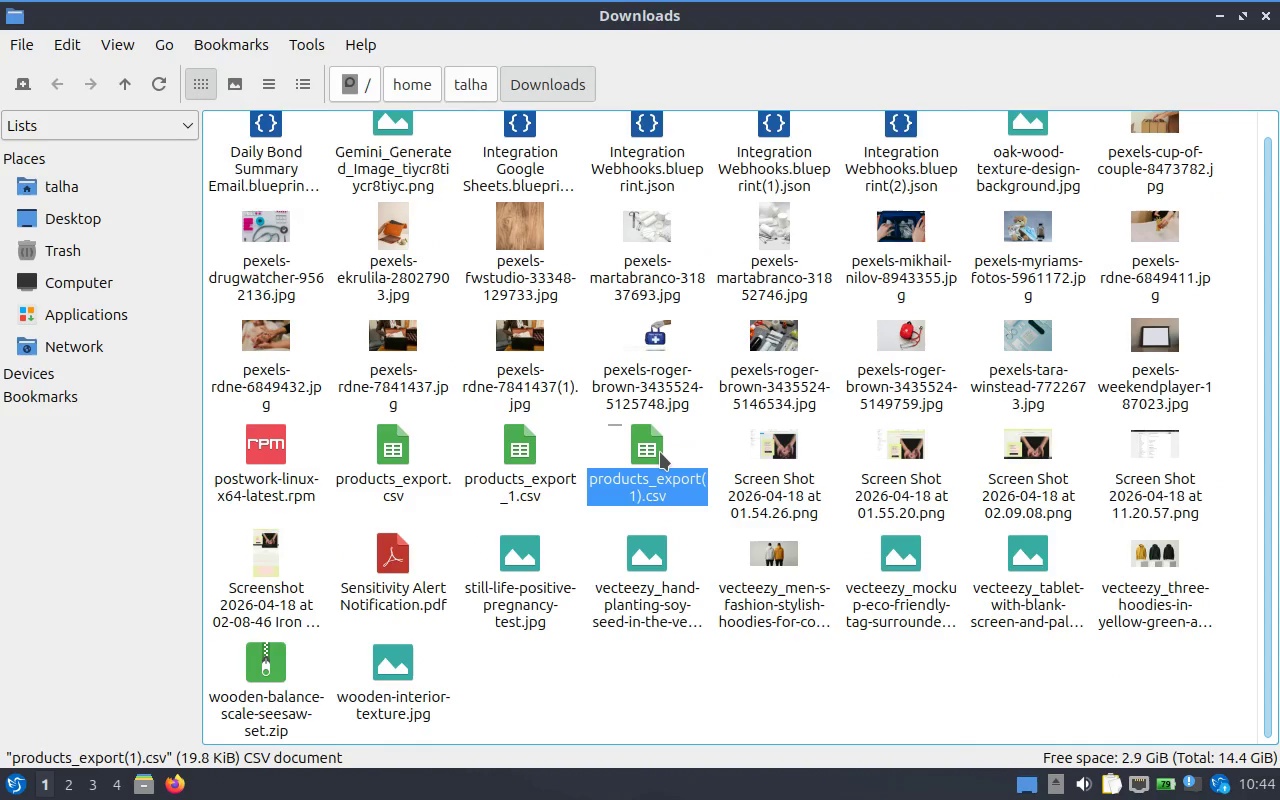 
key(Control+X)
 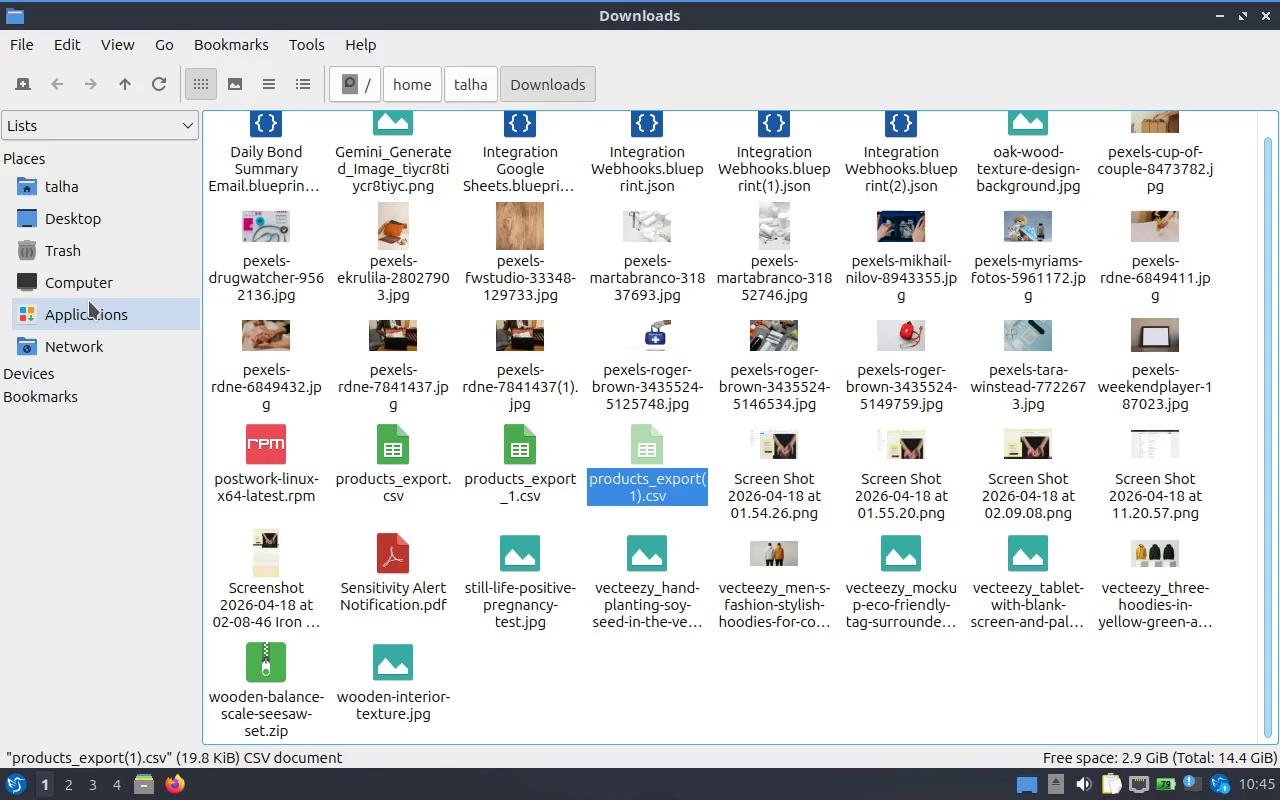 
wait(16.27)
 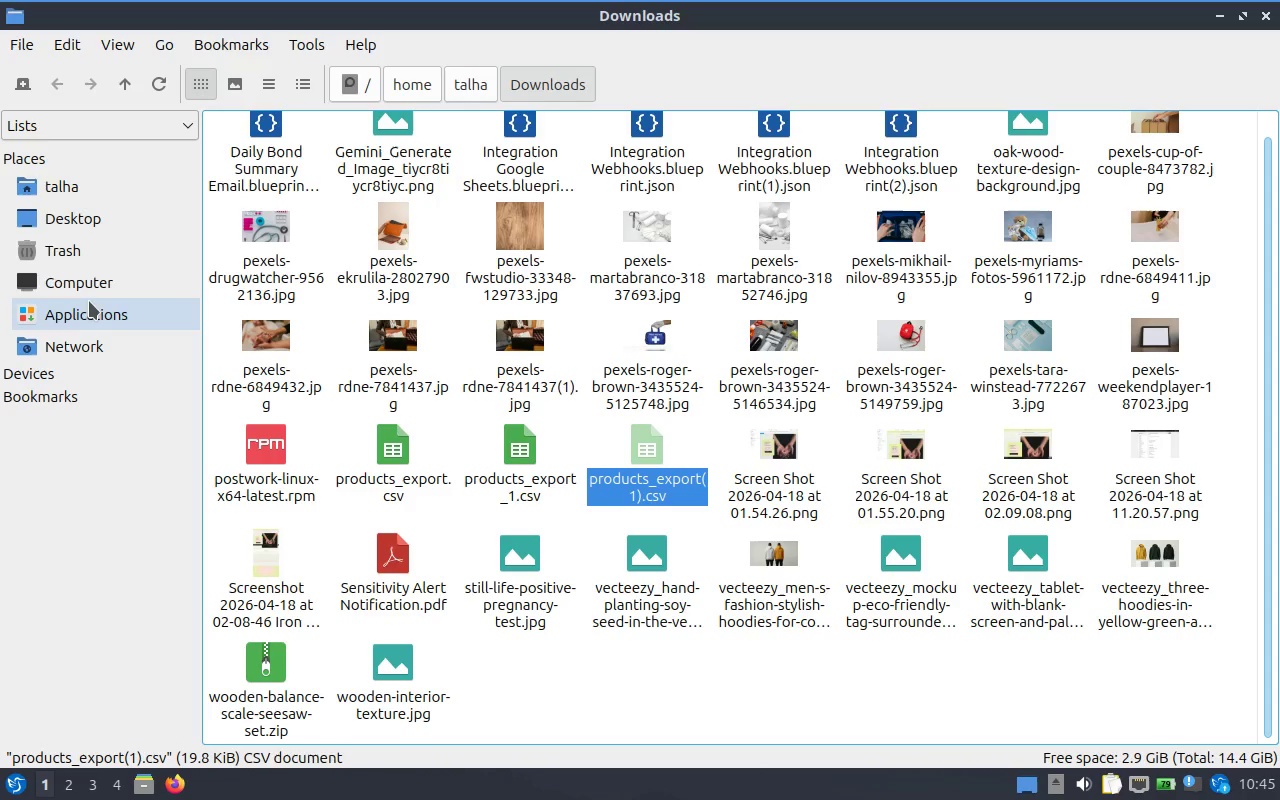 
left_click([120, 226])
 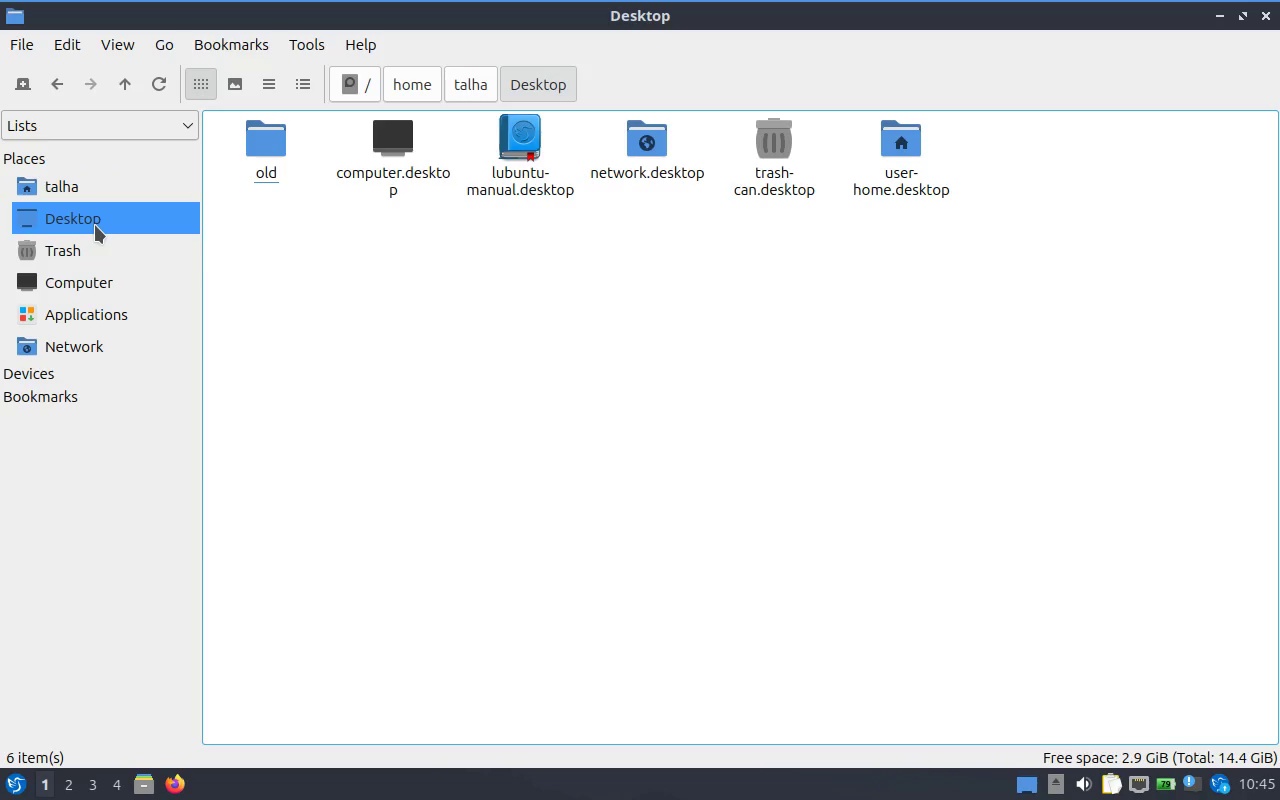 
wait(29.65)
 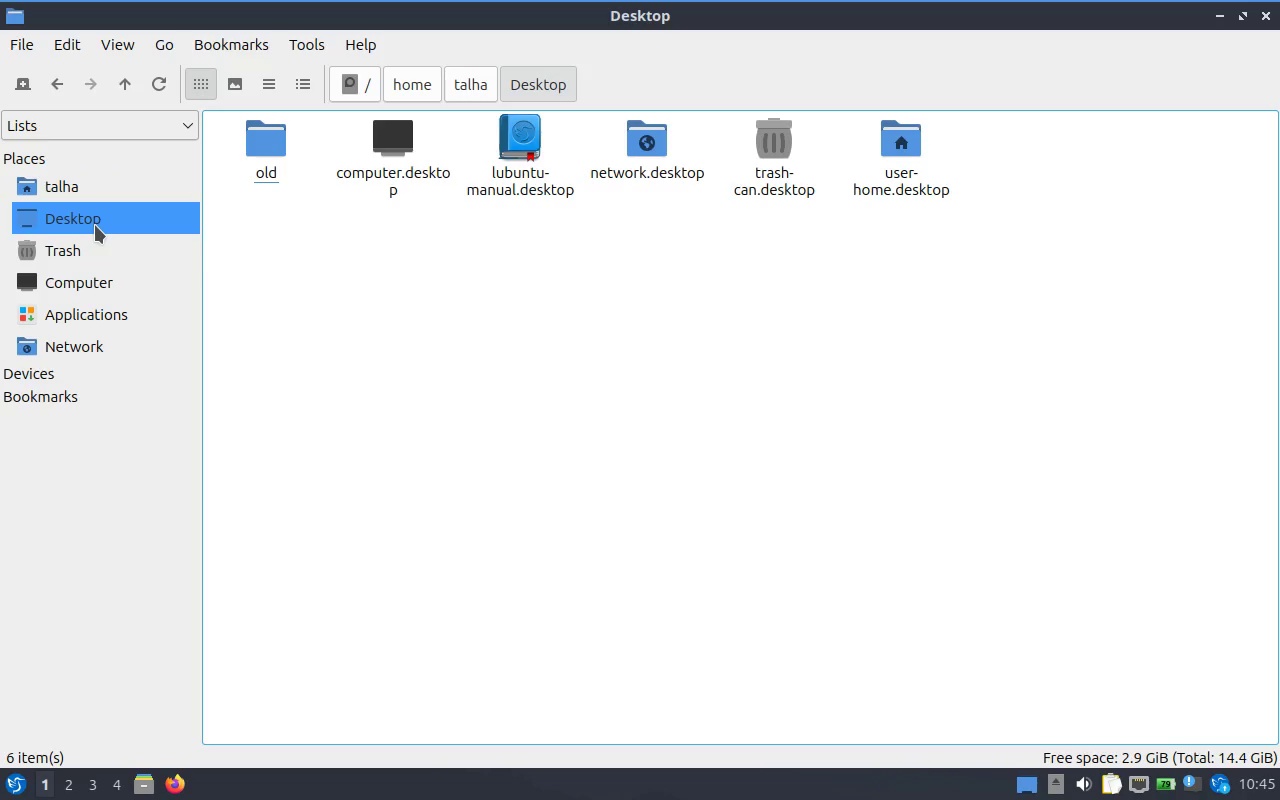 
left_click([113, 194])
 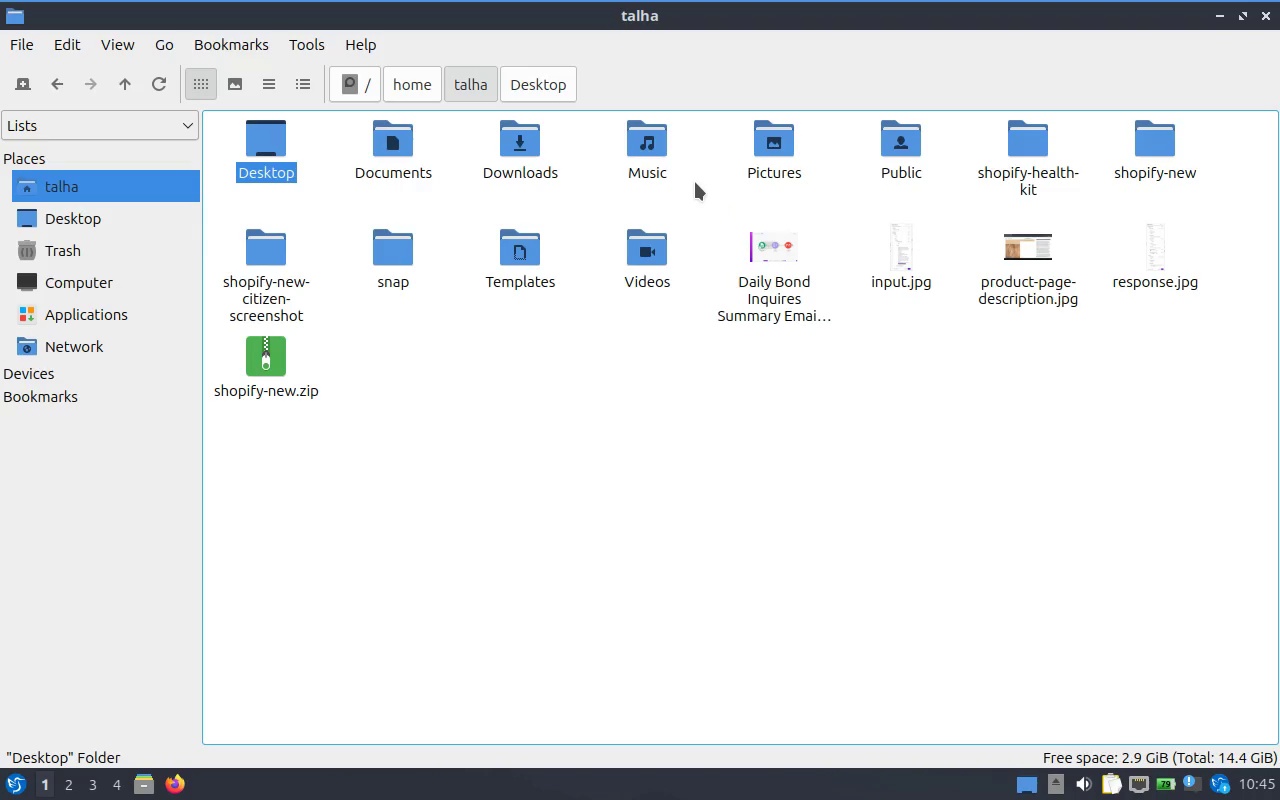 
double_click([1015, 149])
 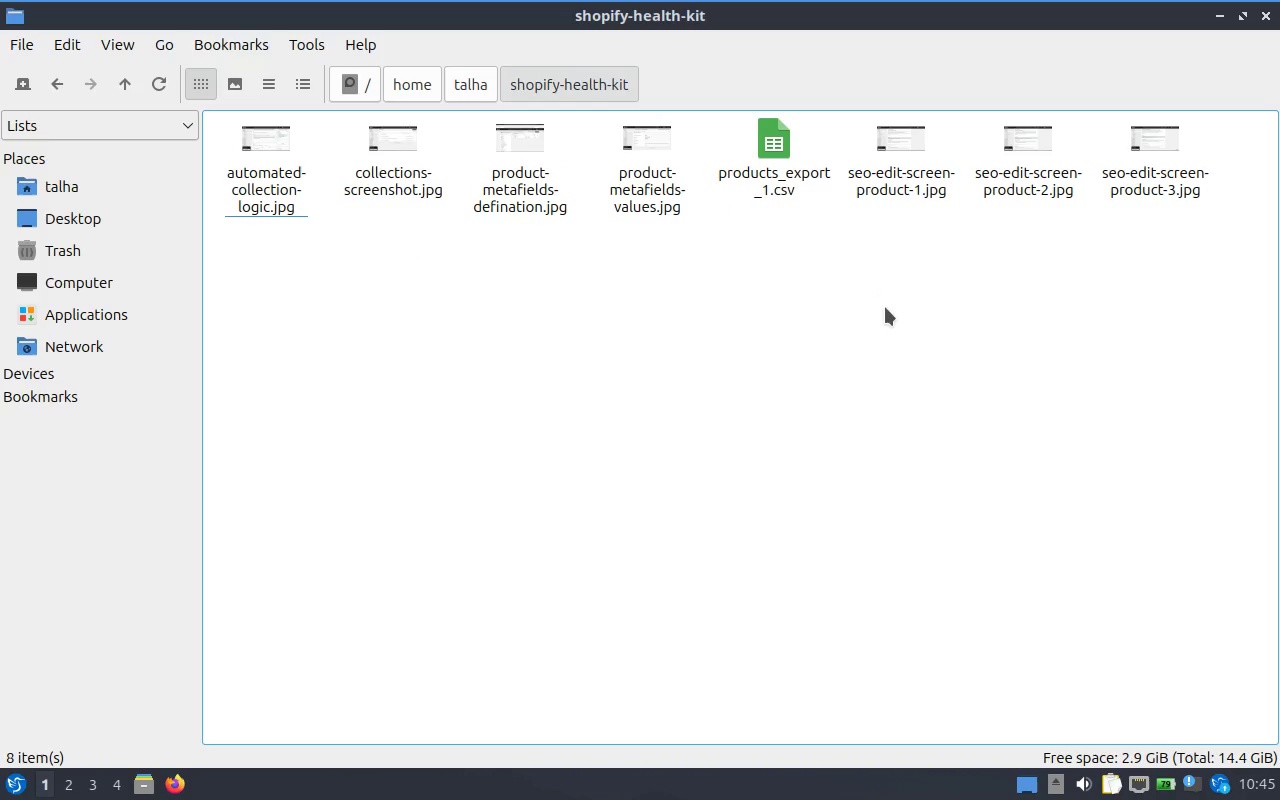 
key(Control+V)
 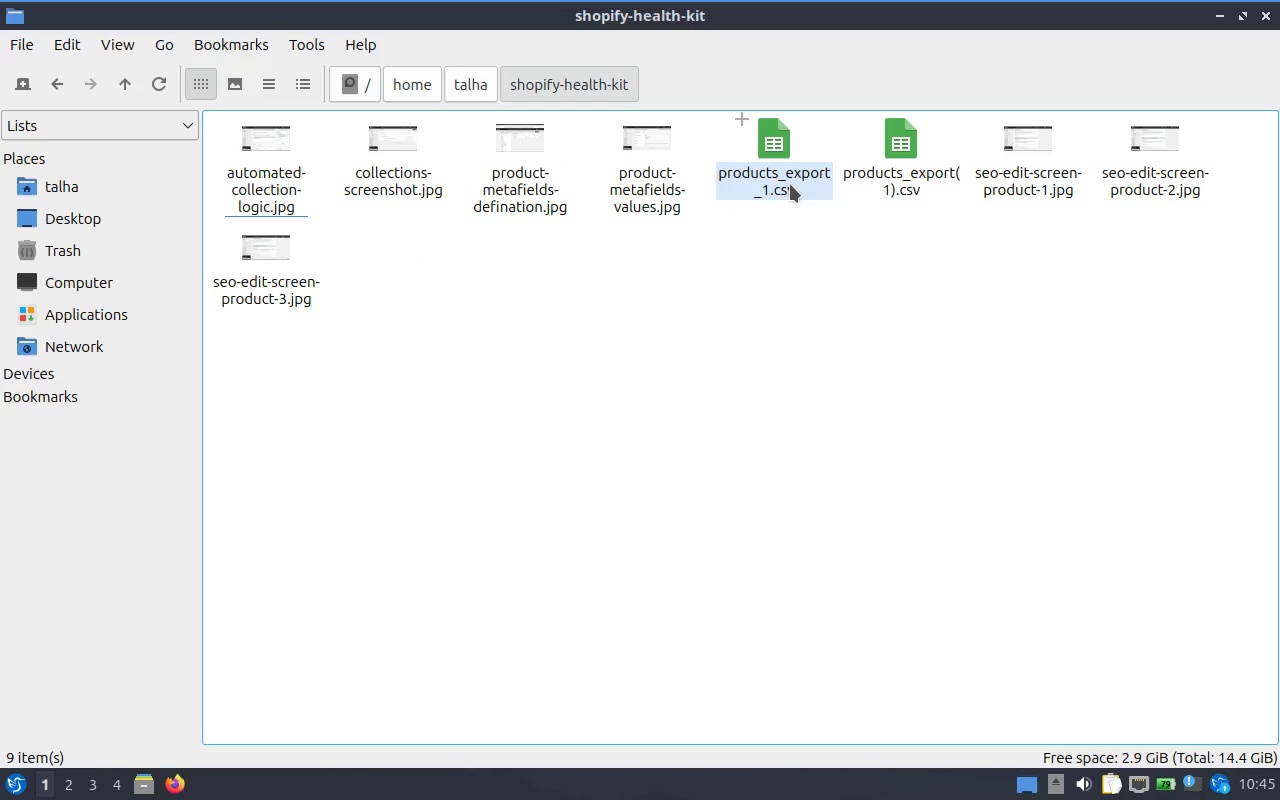 
left_click([790, 184])
 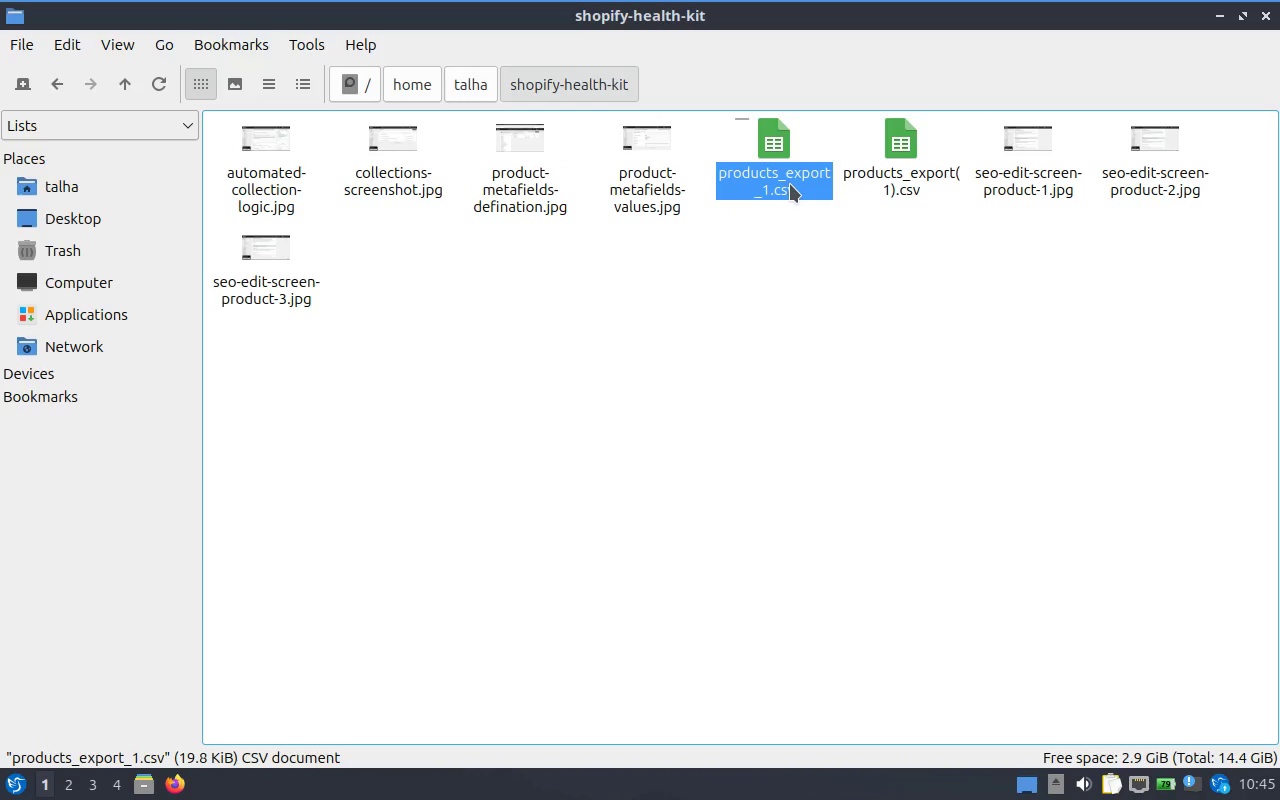 
key(Shift+Delete)
 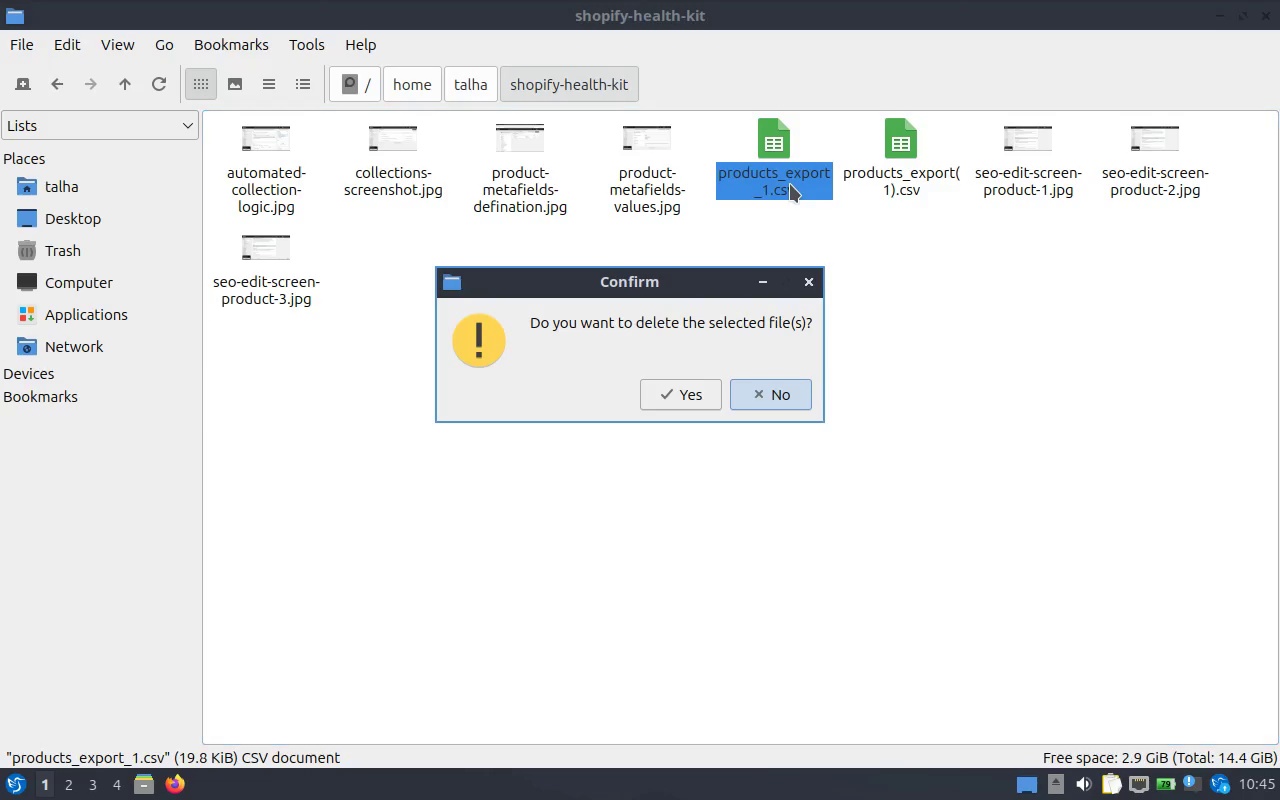 
key(Enter)
 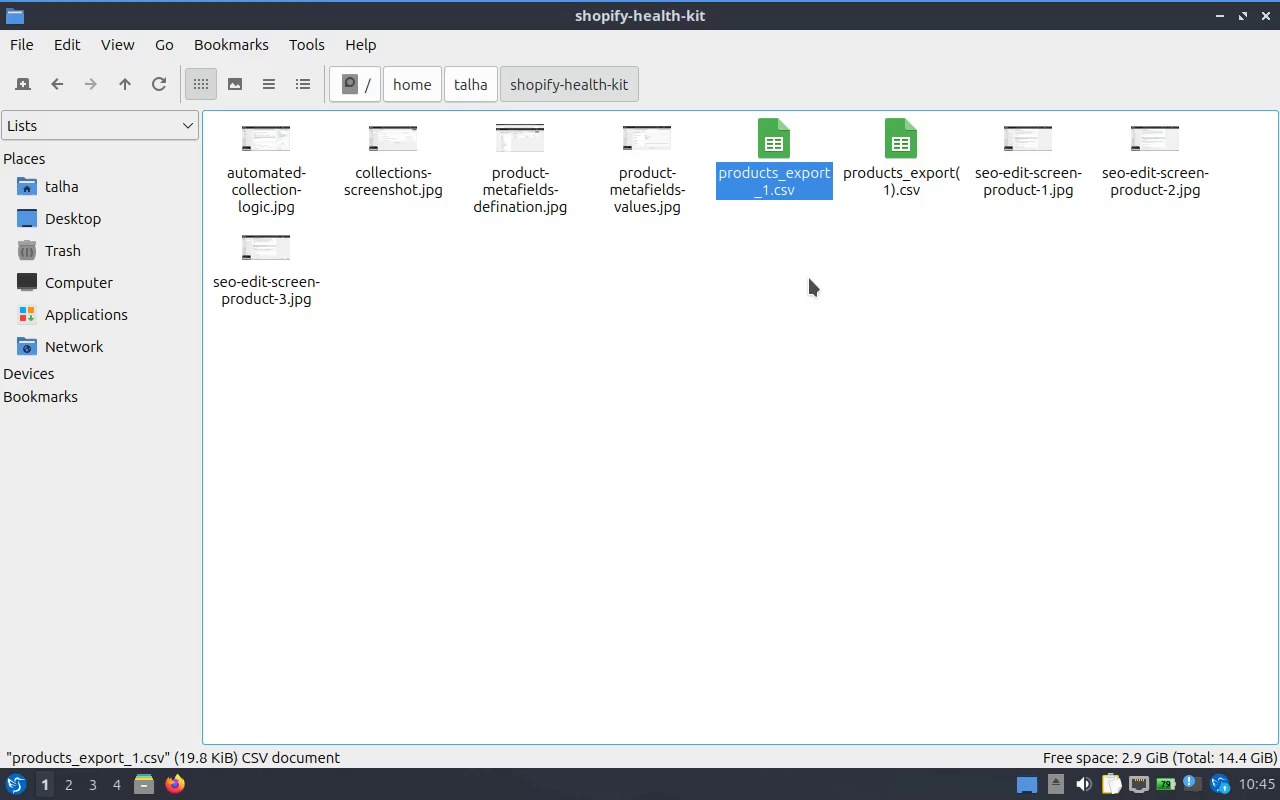 
left_click([809, 278])
 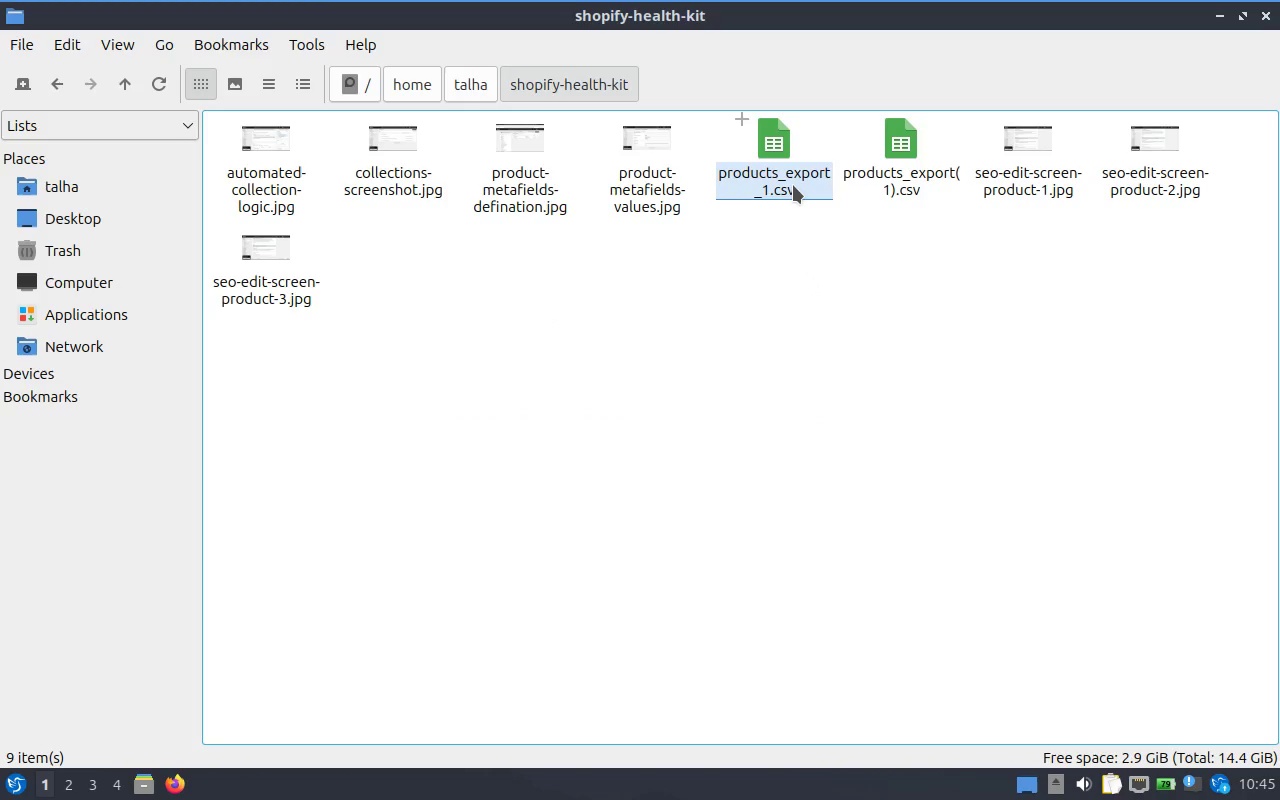 
left_click([793, 185])
 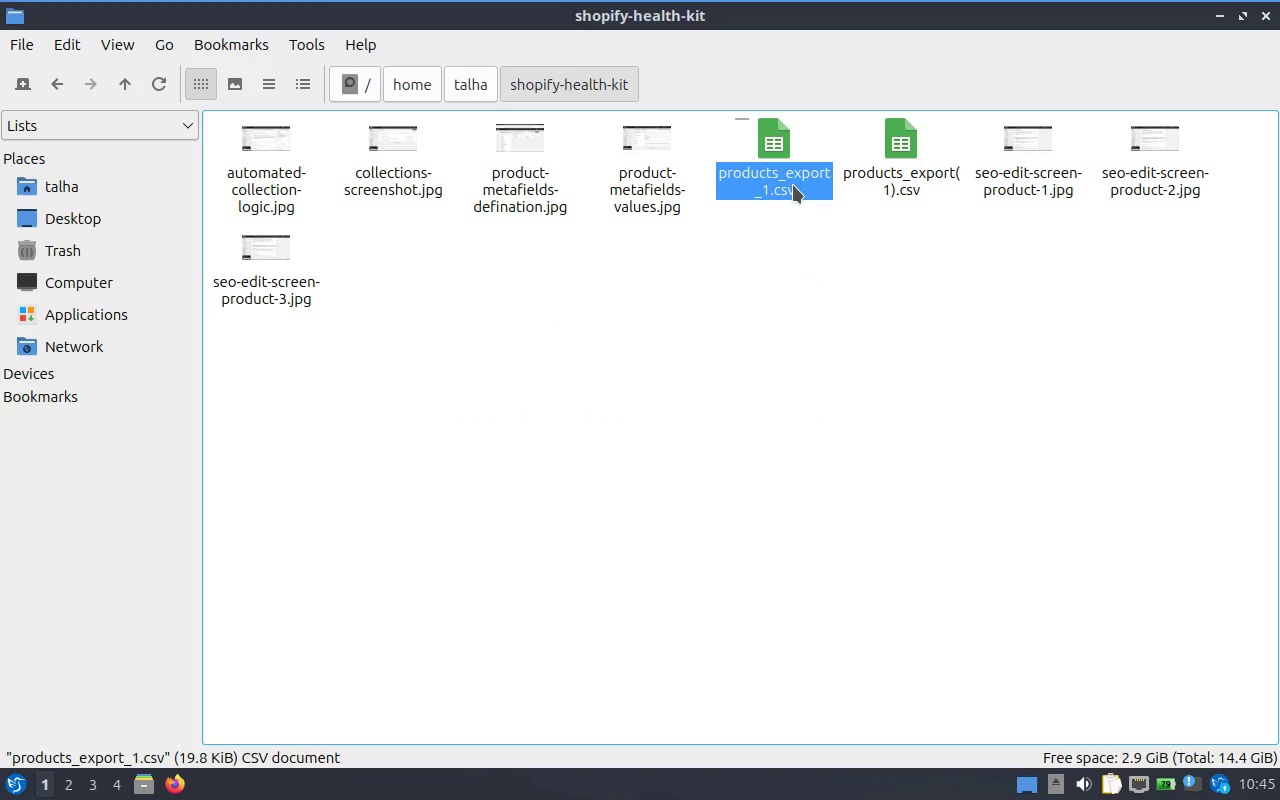 
hold_key(key=ShiftRight, duration=1.37)
 